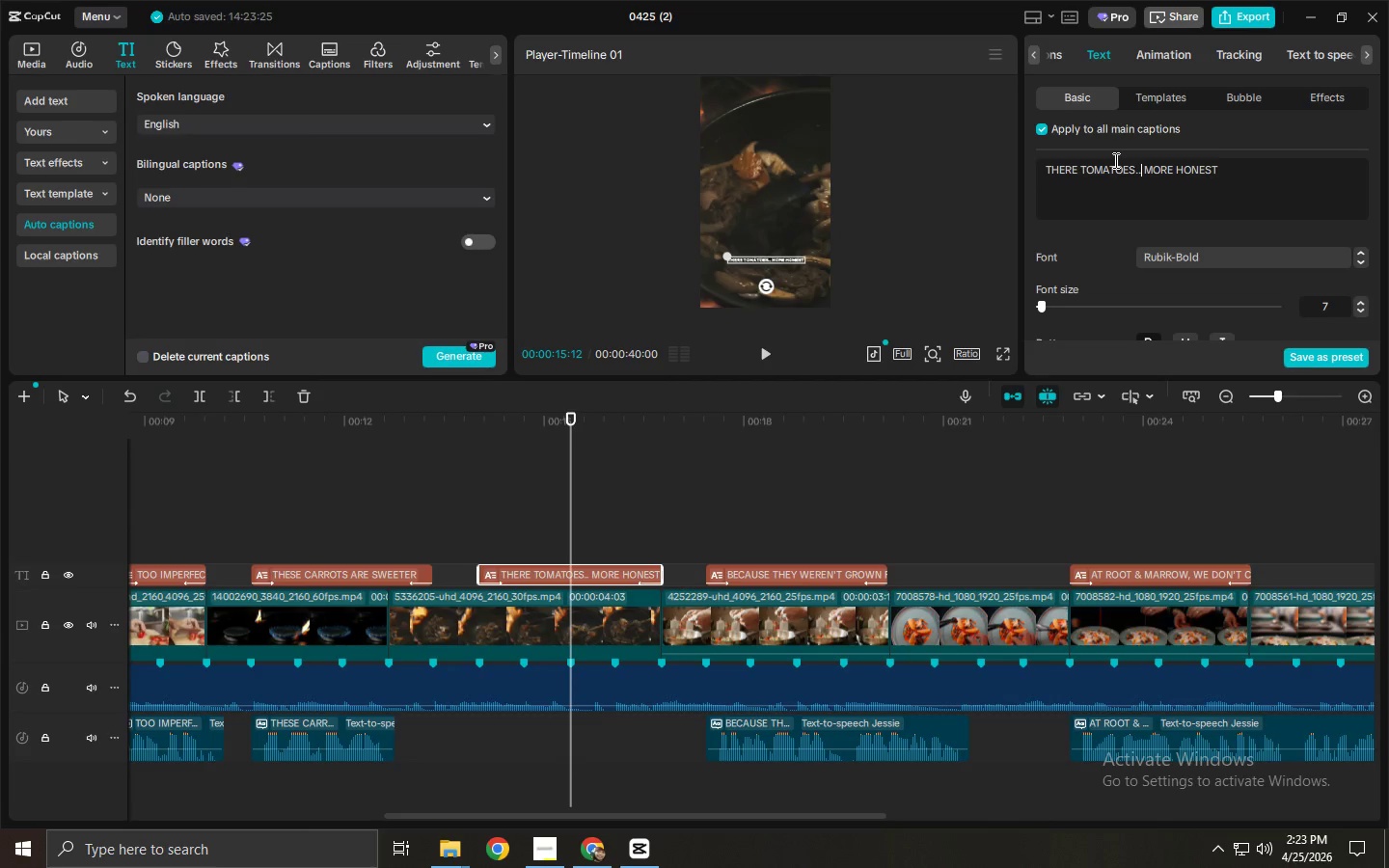 
key(NumpadDecimal)
 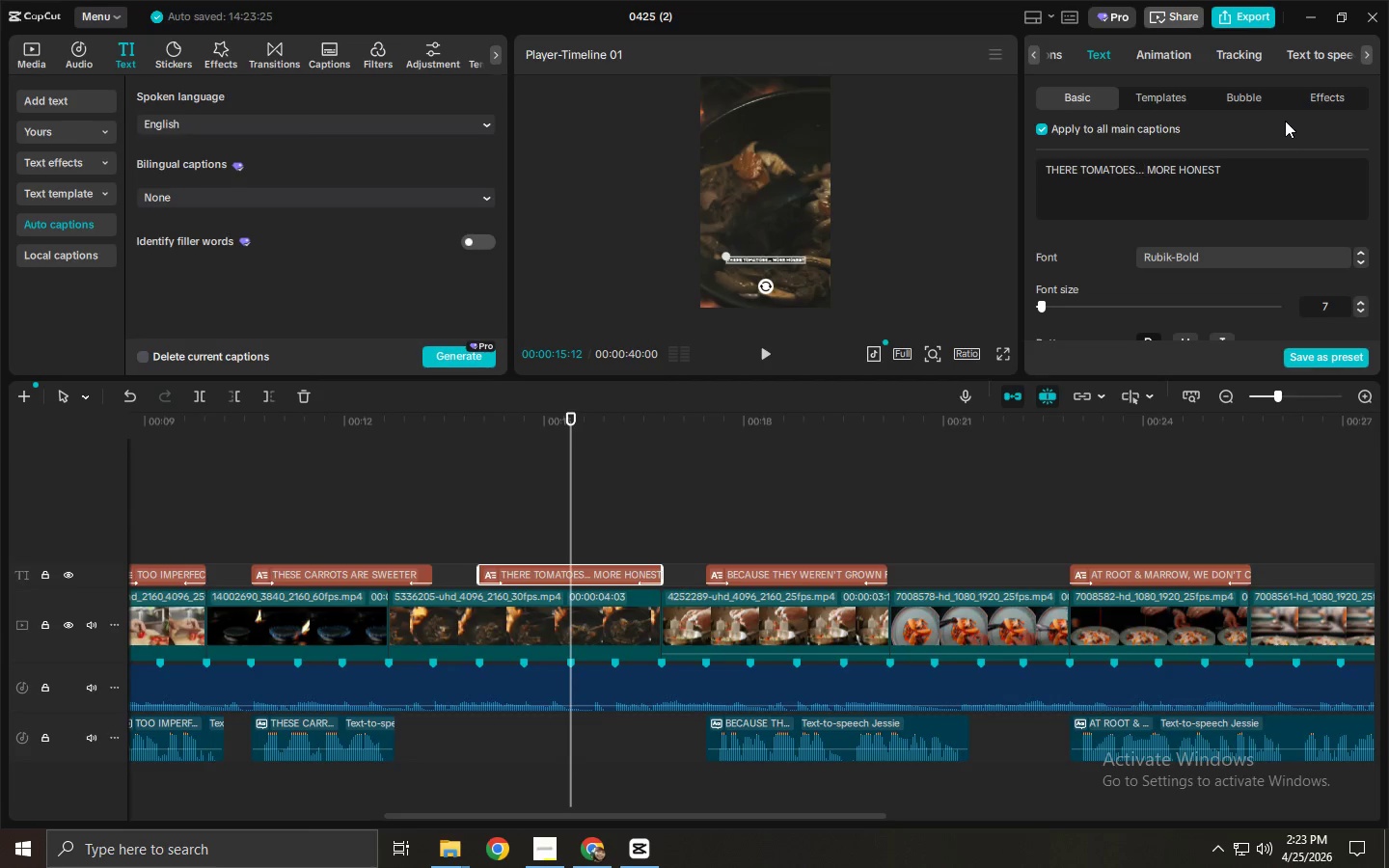 
left_click([1310, 55])
 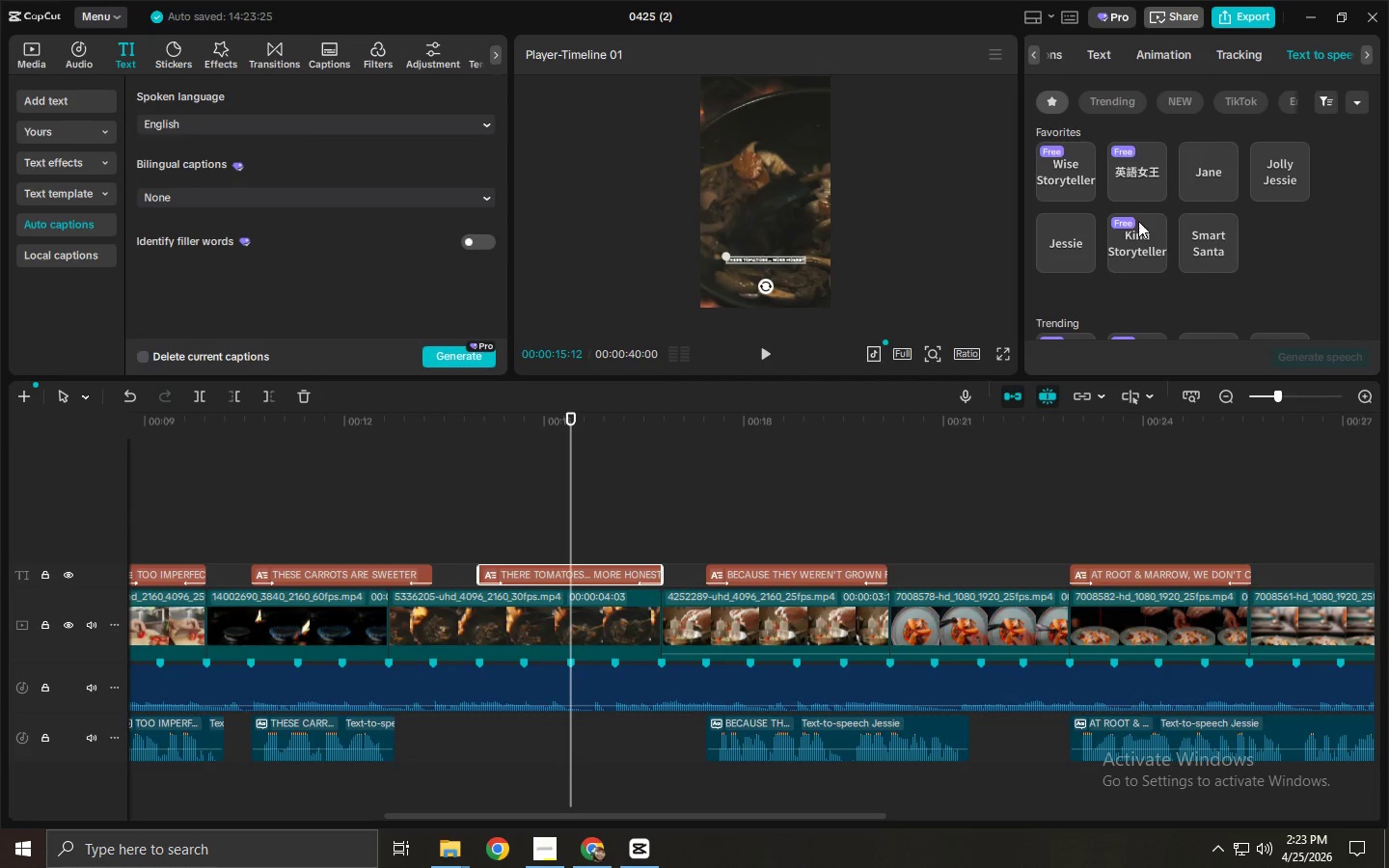 
left_click([1044, 240])
 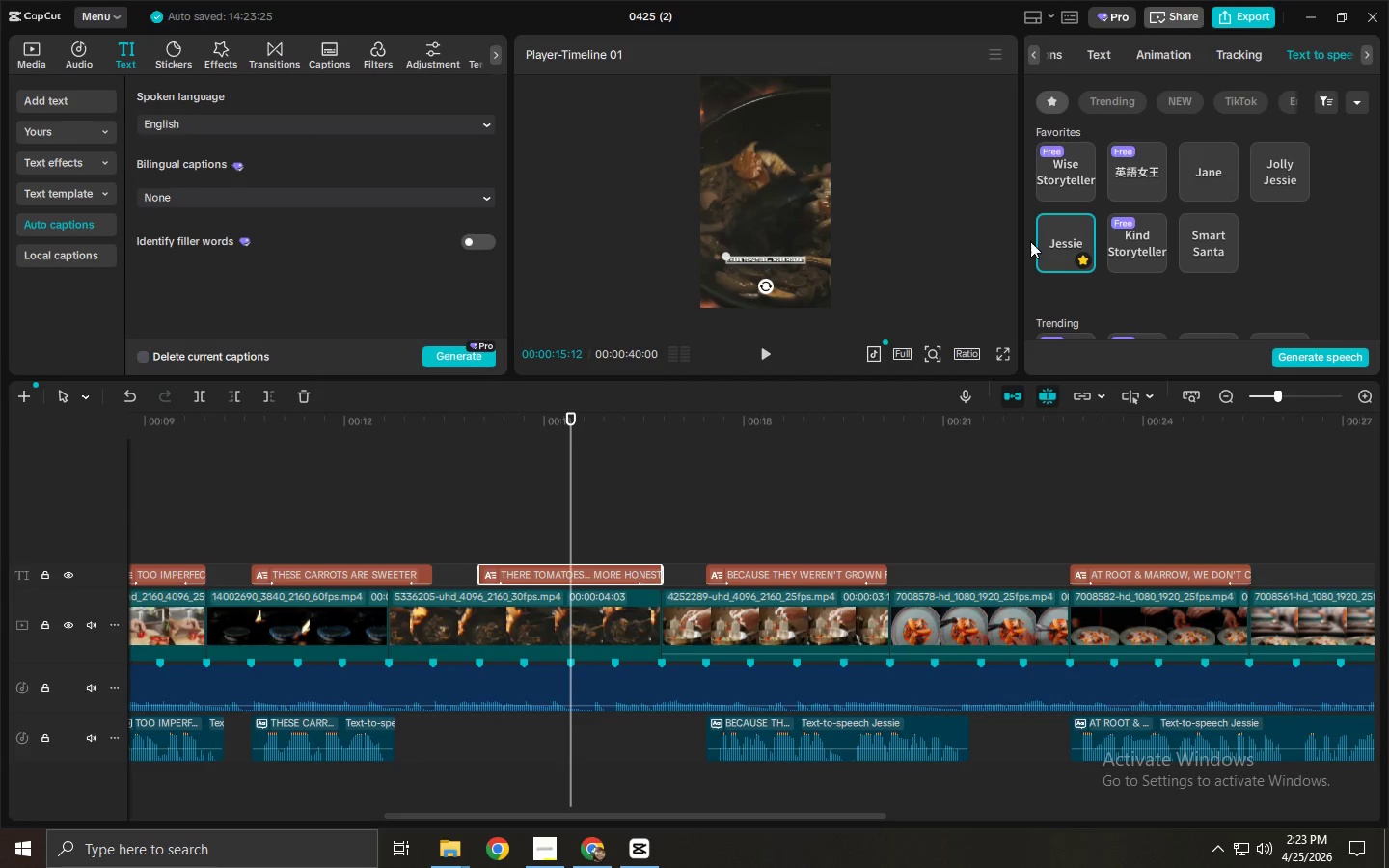 
left_click([571, 569])
 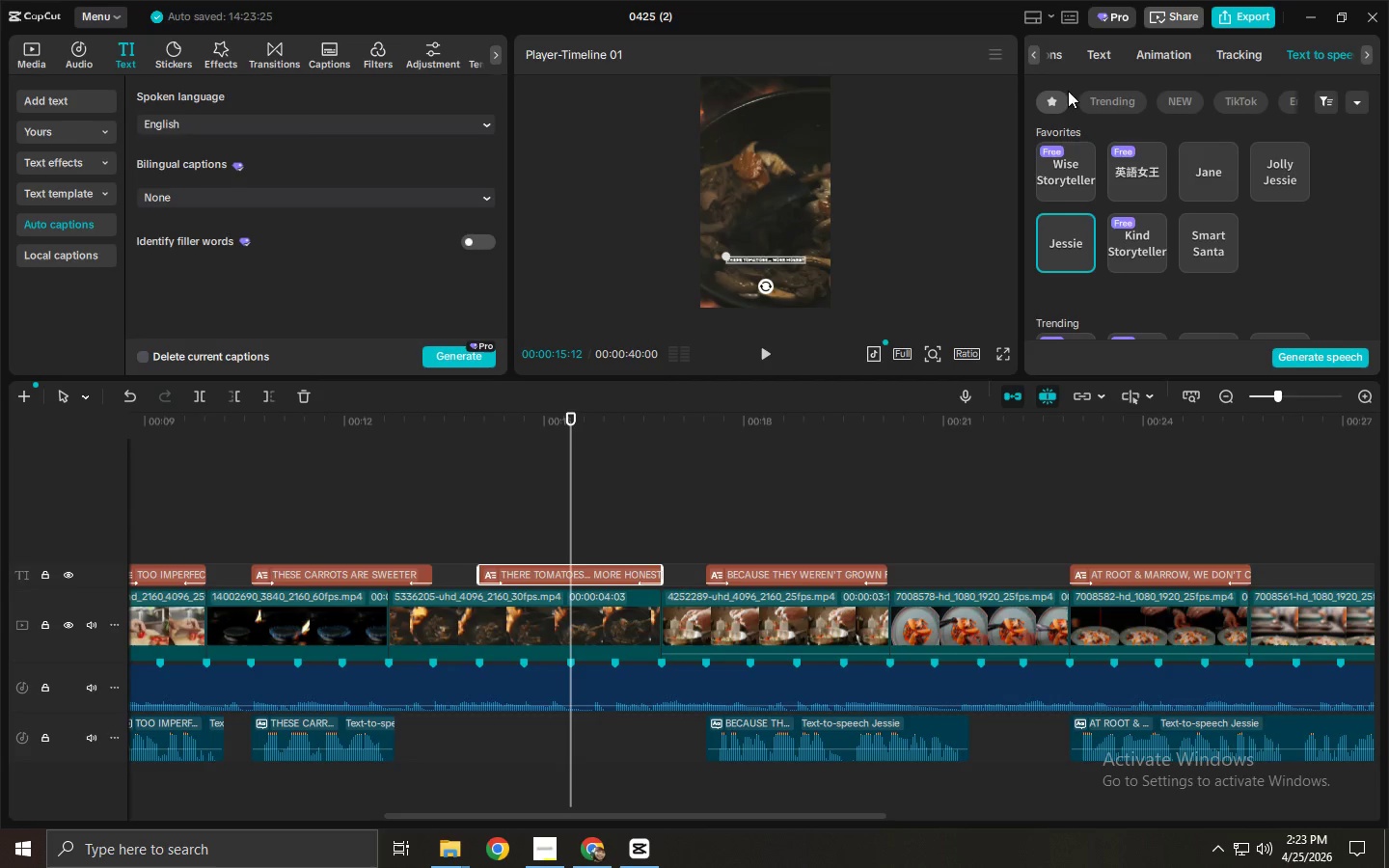 
left_click([1116, 63])
 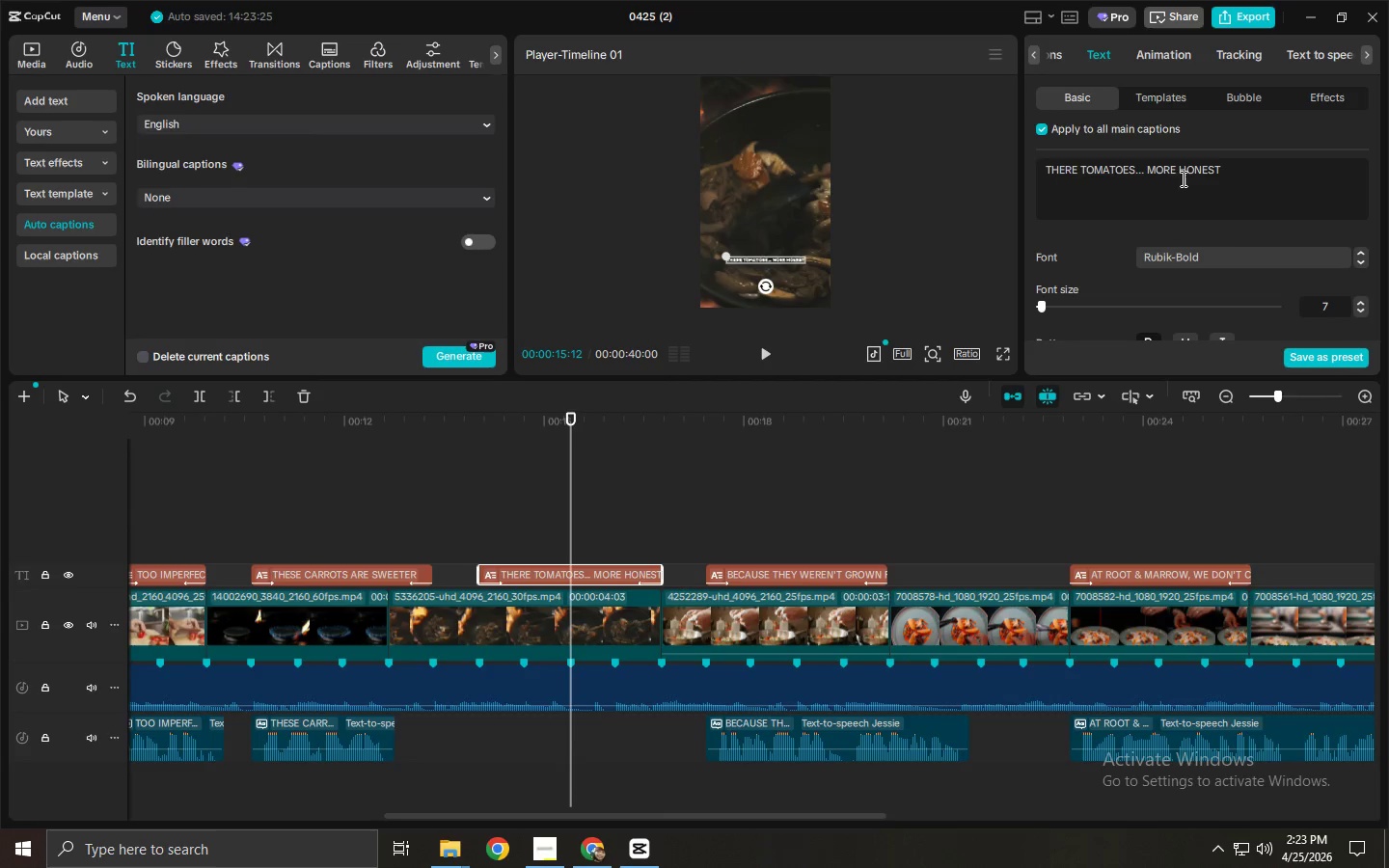 
left_click([1141, 174])
 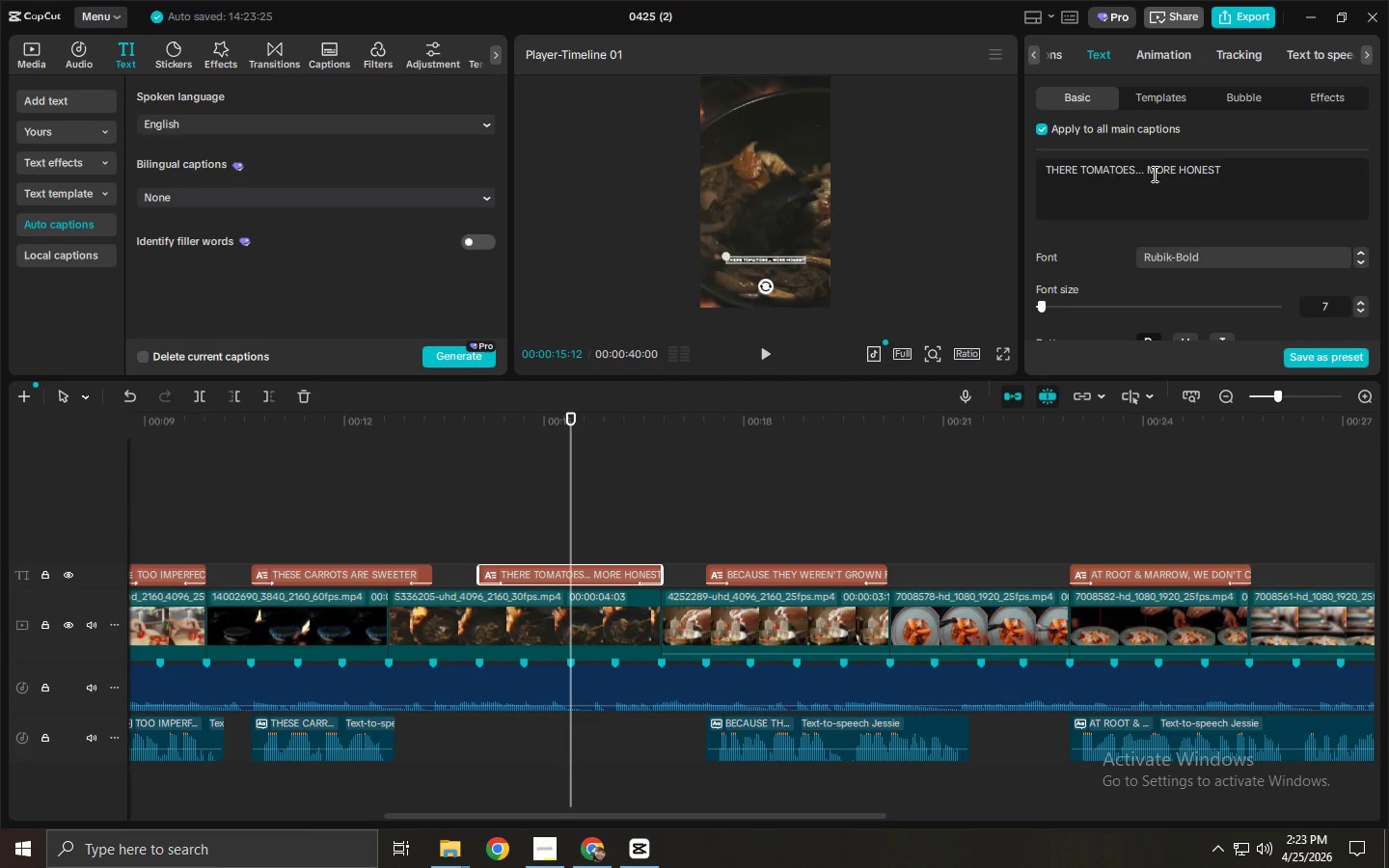 
key(Backspace)
 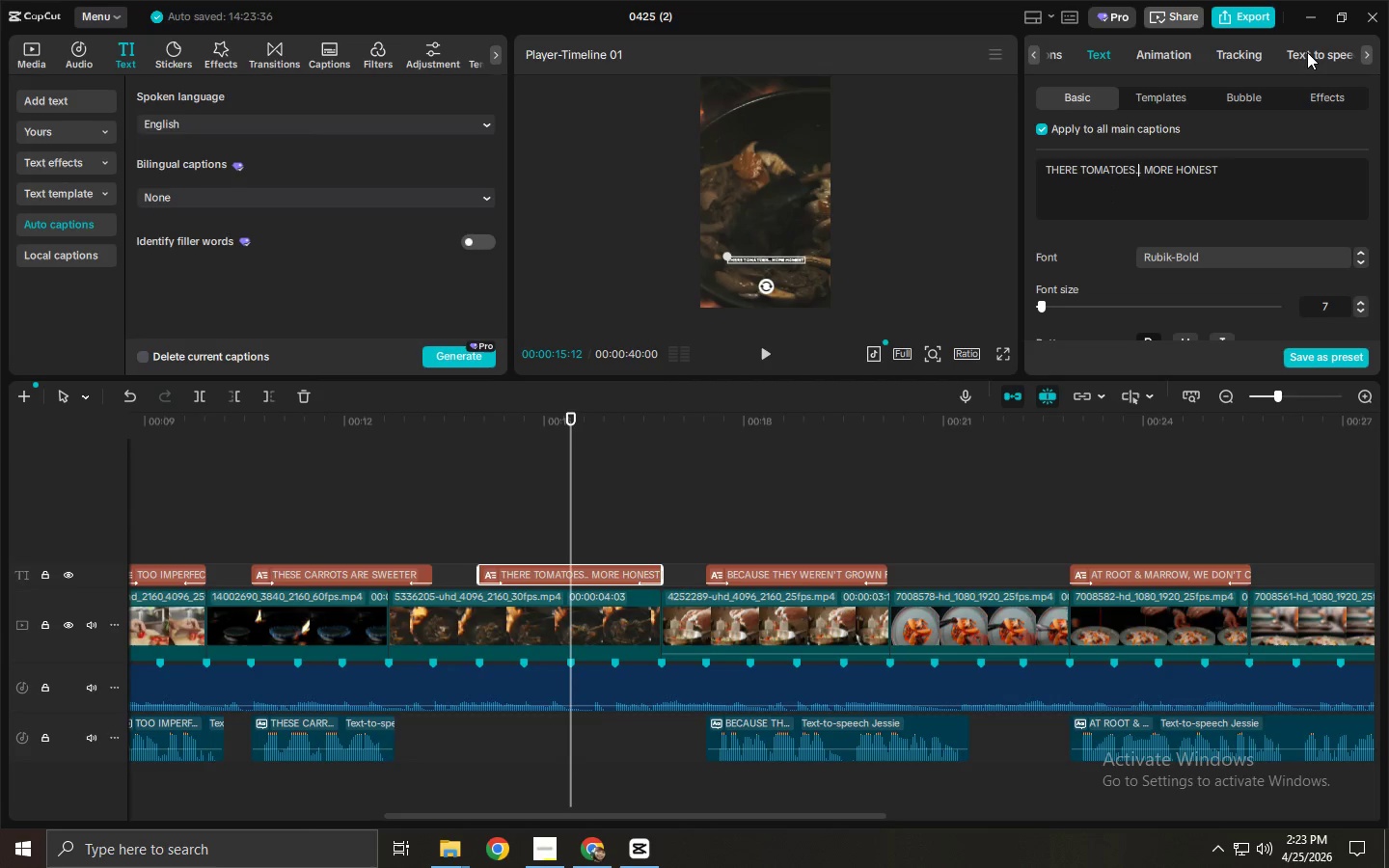 
left_click([1054, 231])
 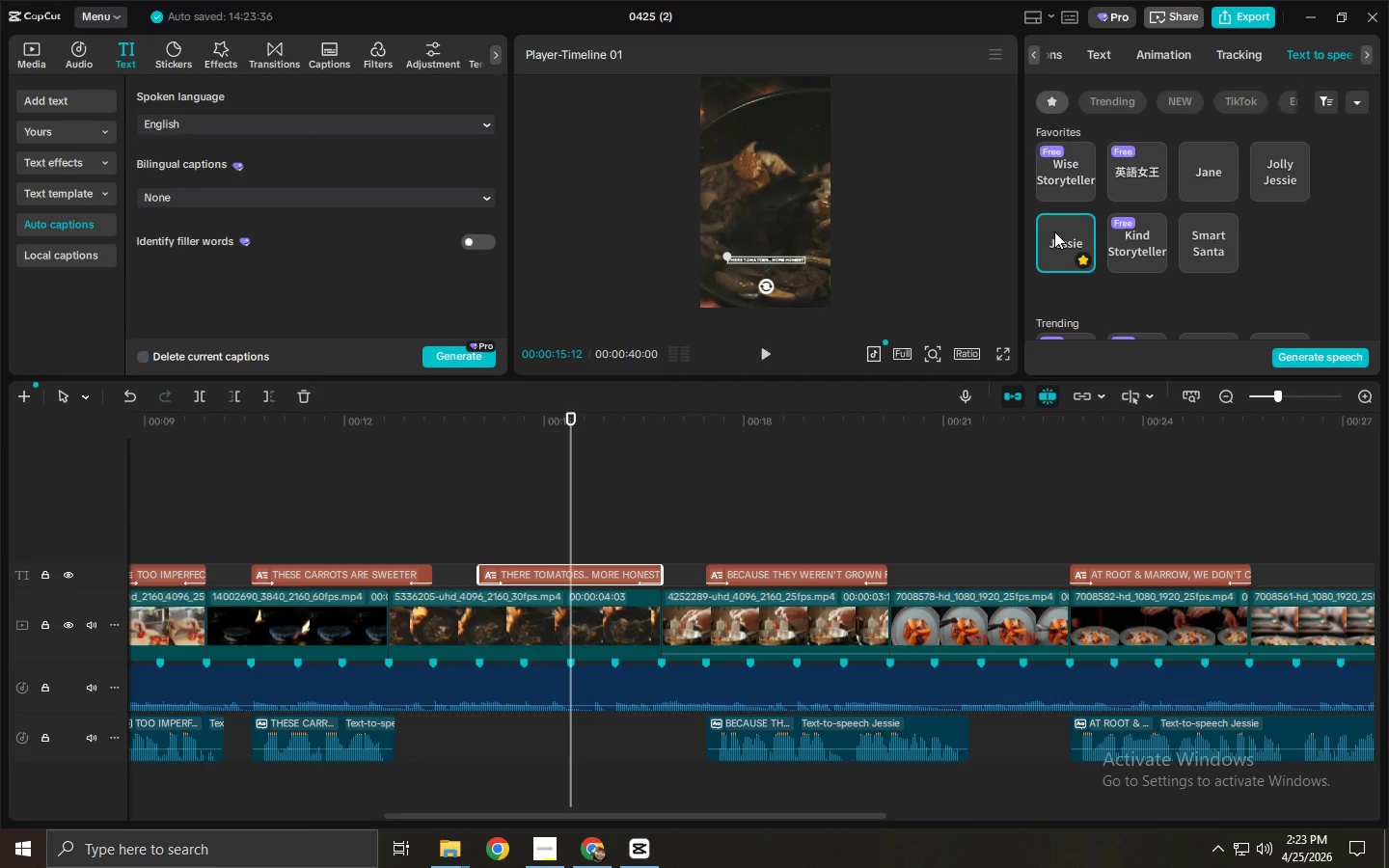 
key(Space)
 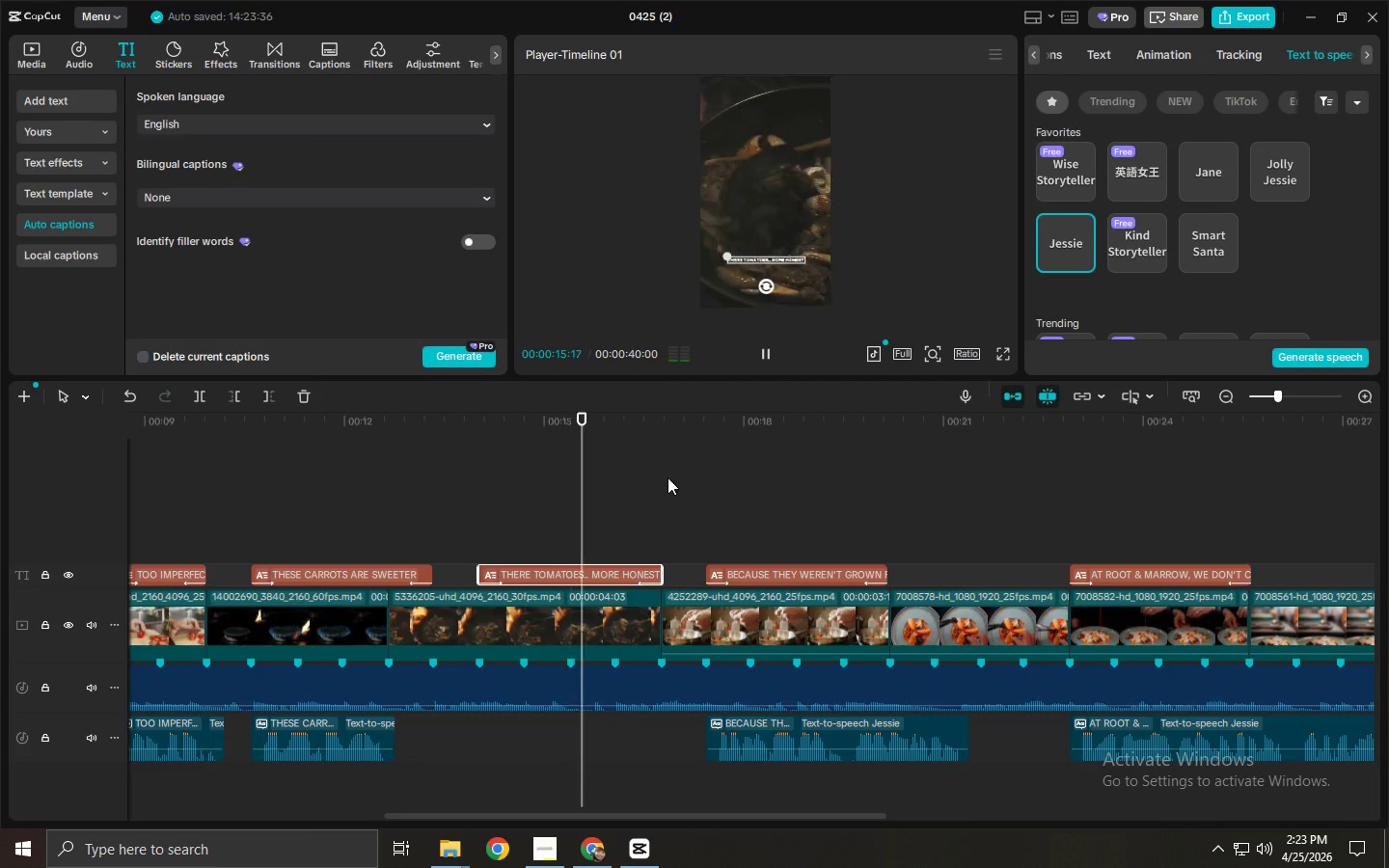 
key(Space)
 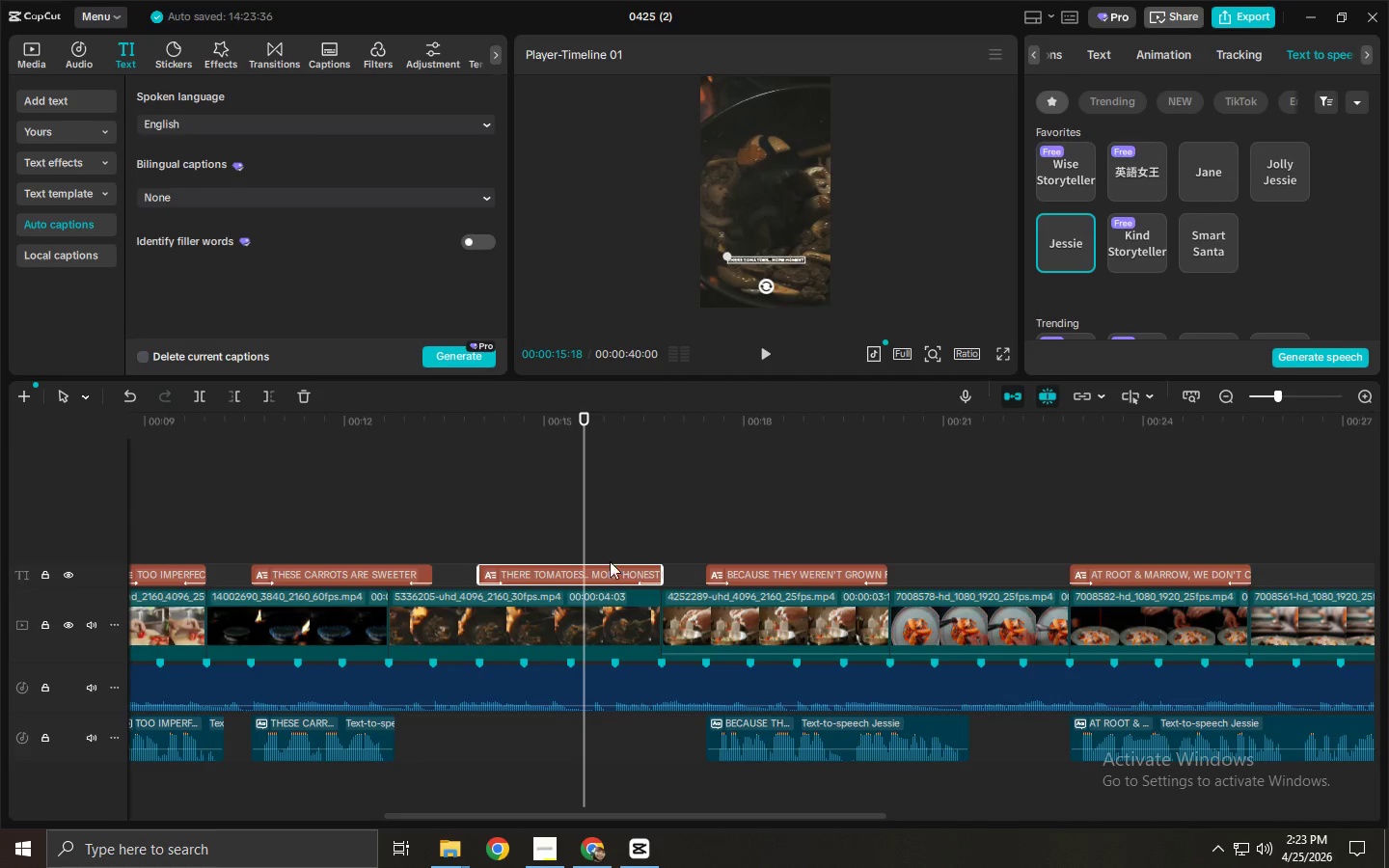 
left_click([593, 578])
 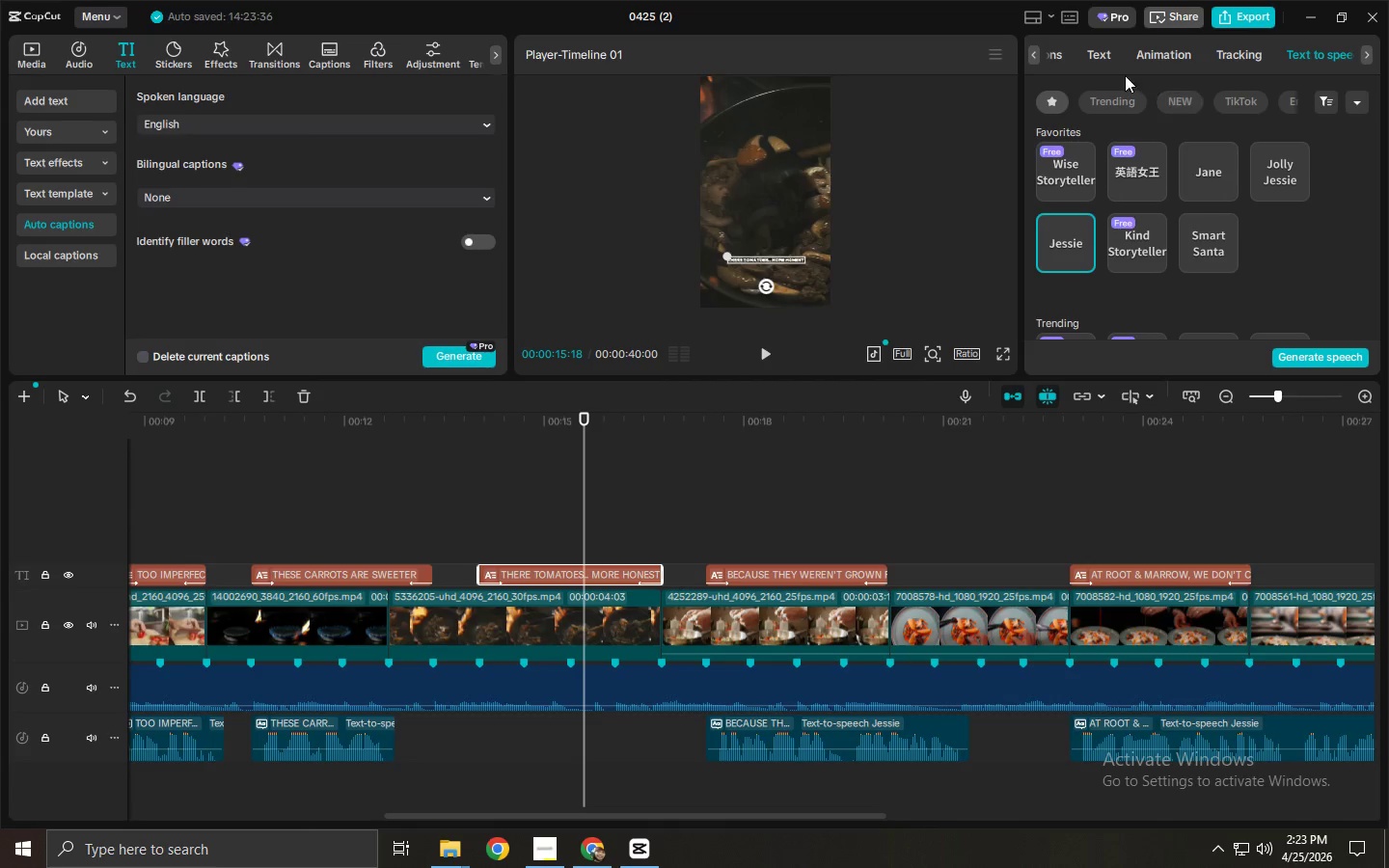 
left_click([1092, 58])
 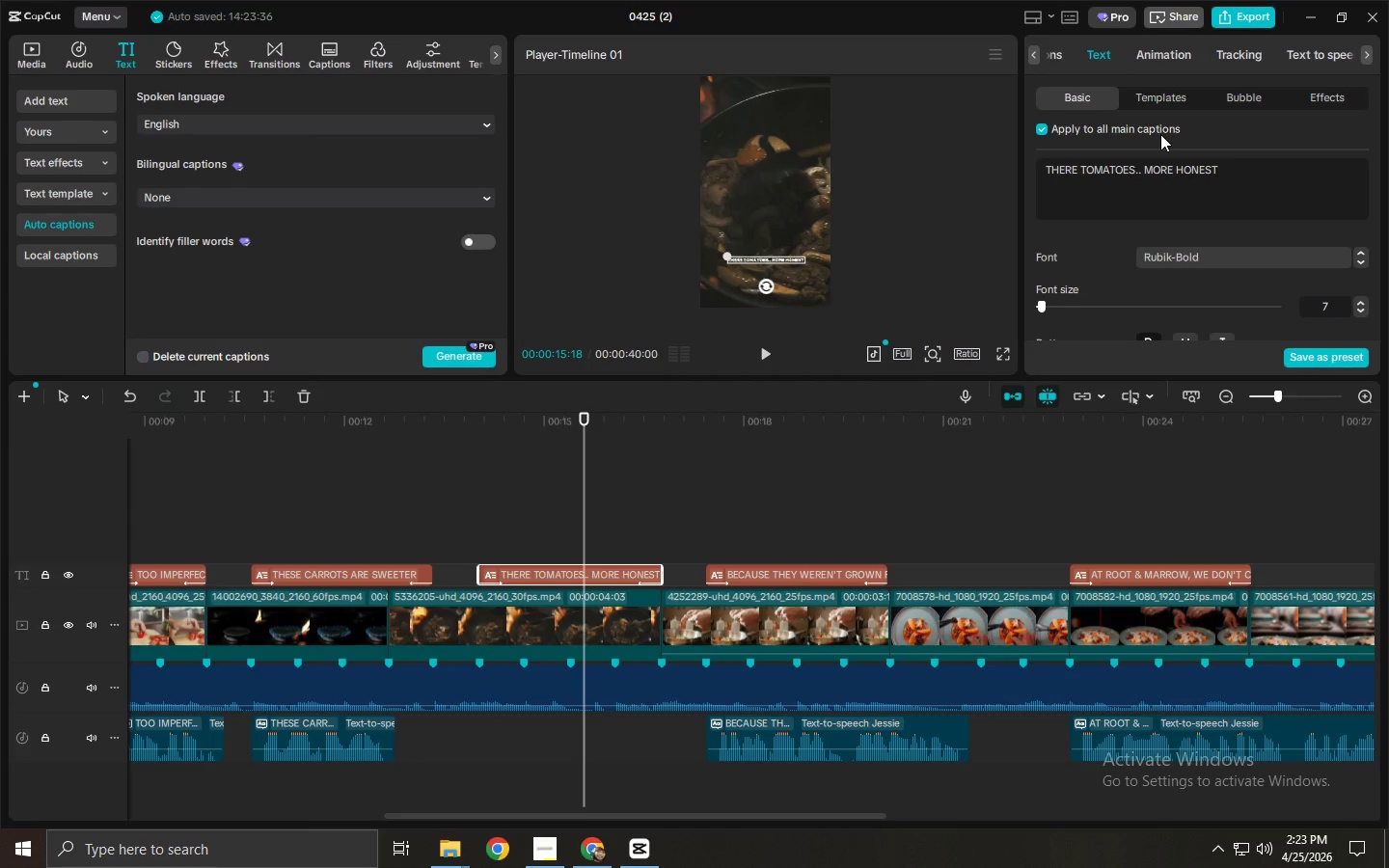 
wait(12.61)
 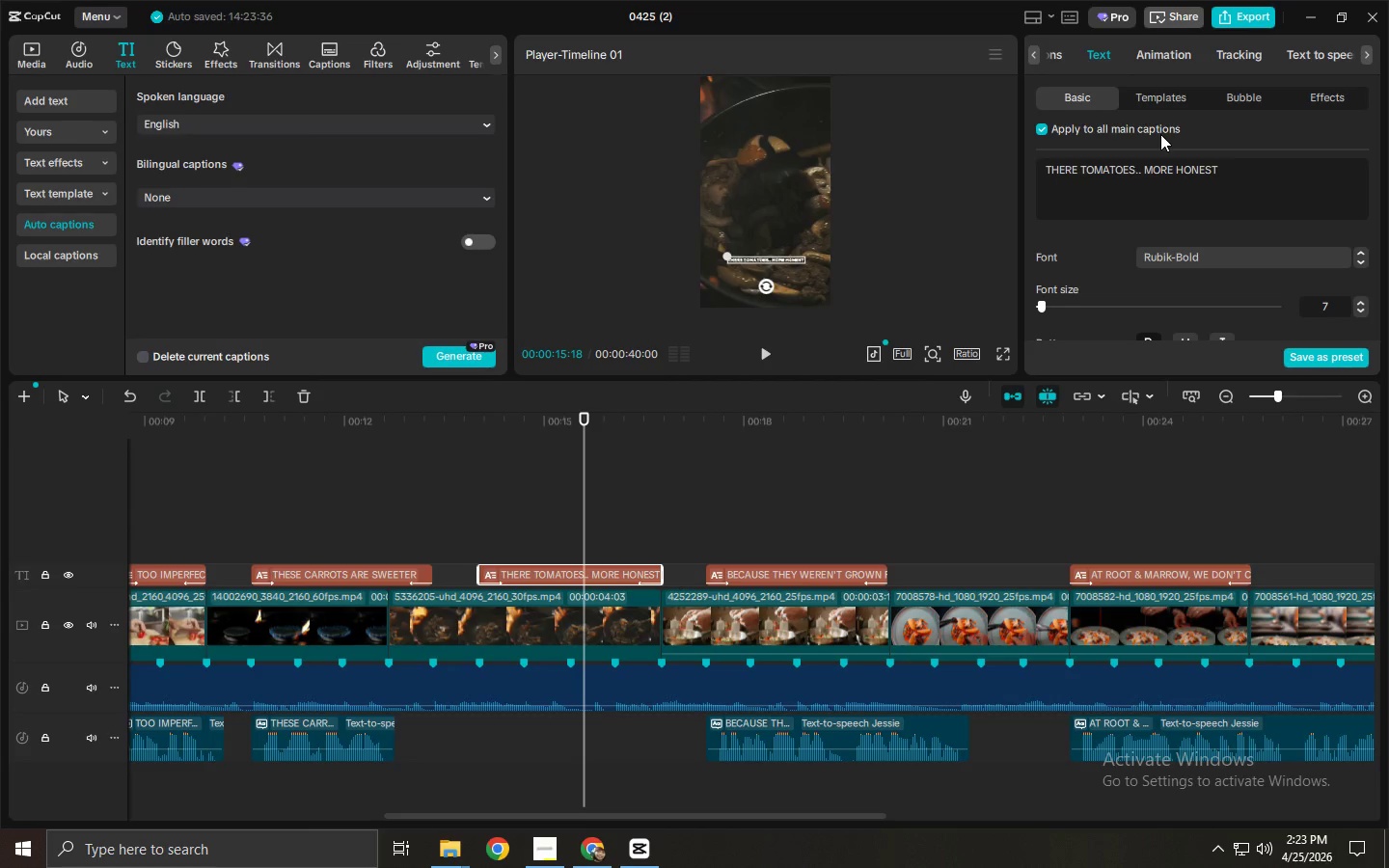 
key(NumpadDecimal)
 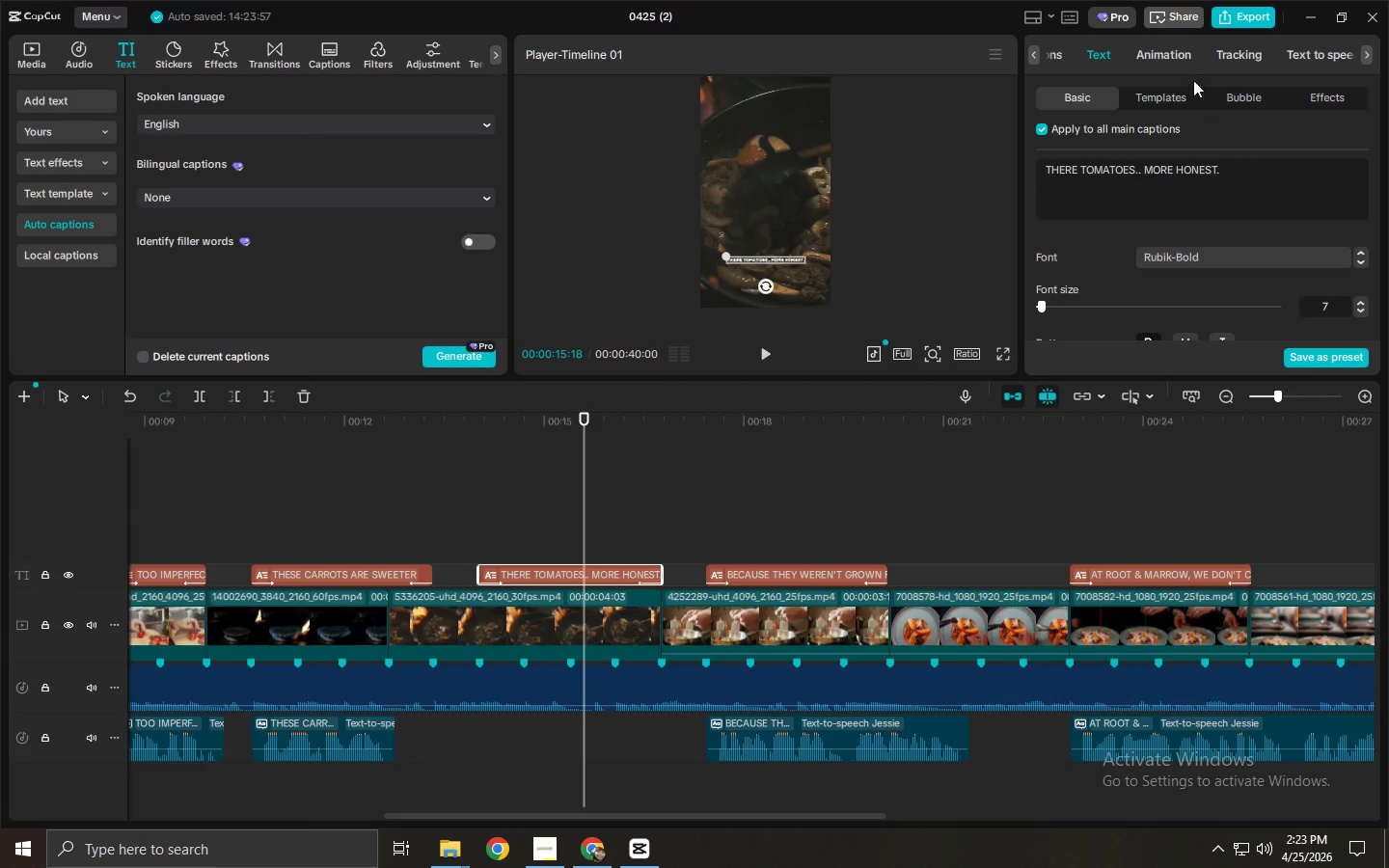 
left_click([1313, 52])
 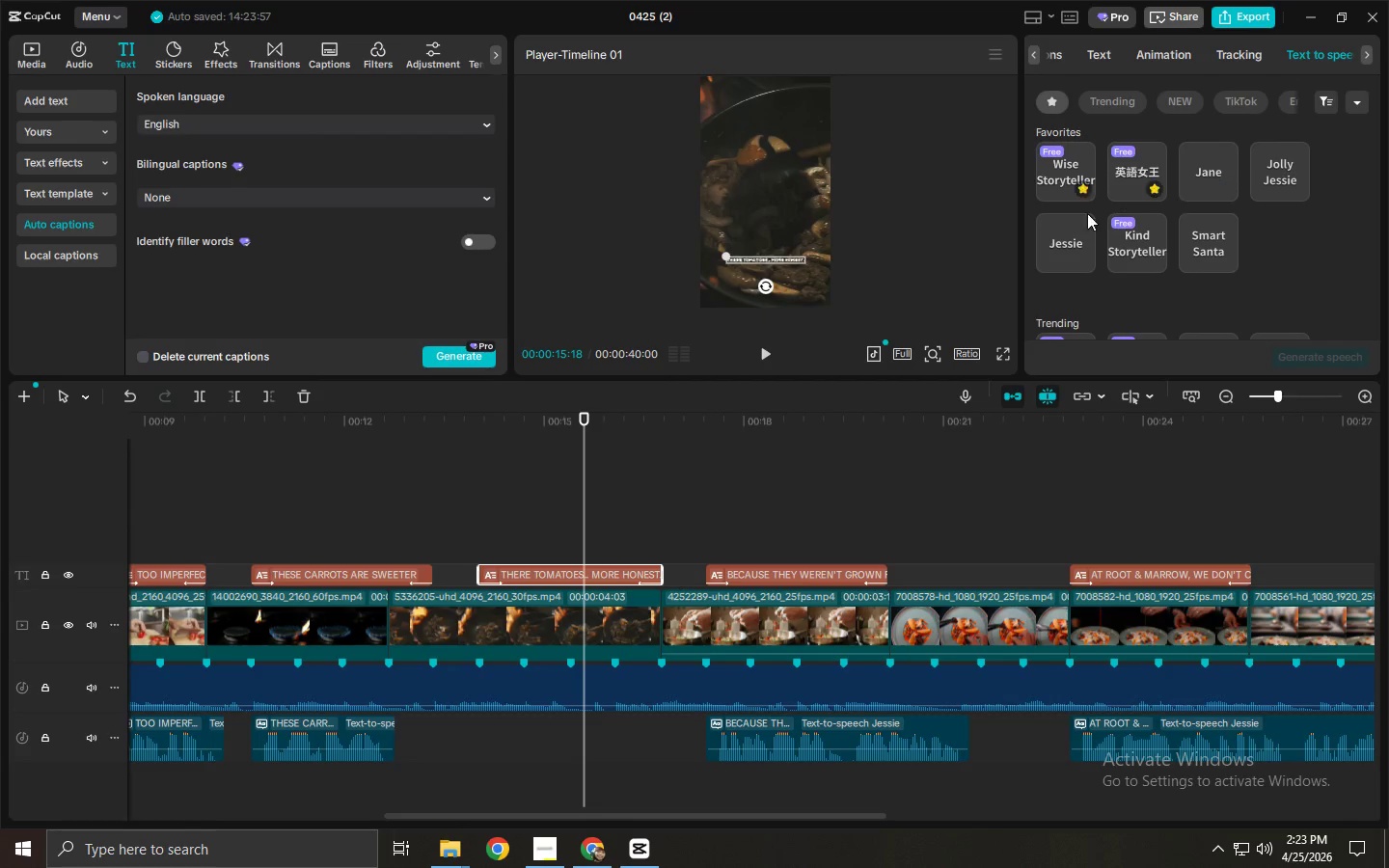 
left_click([1064, 236])
 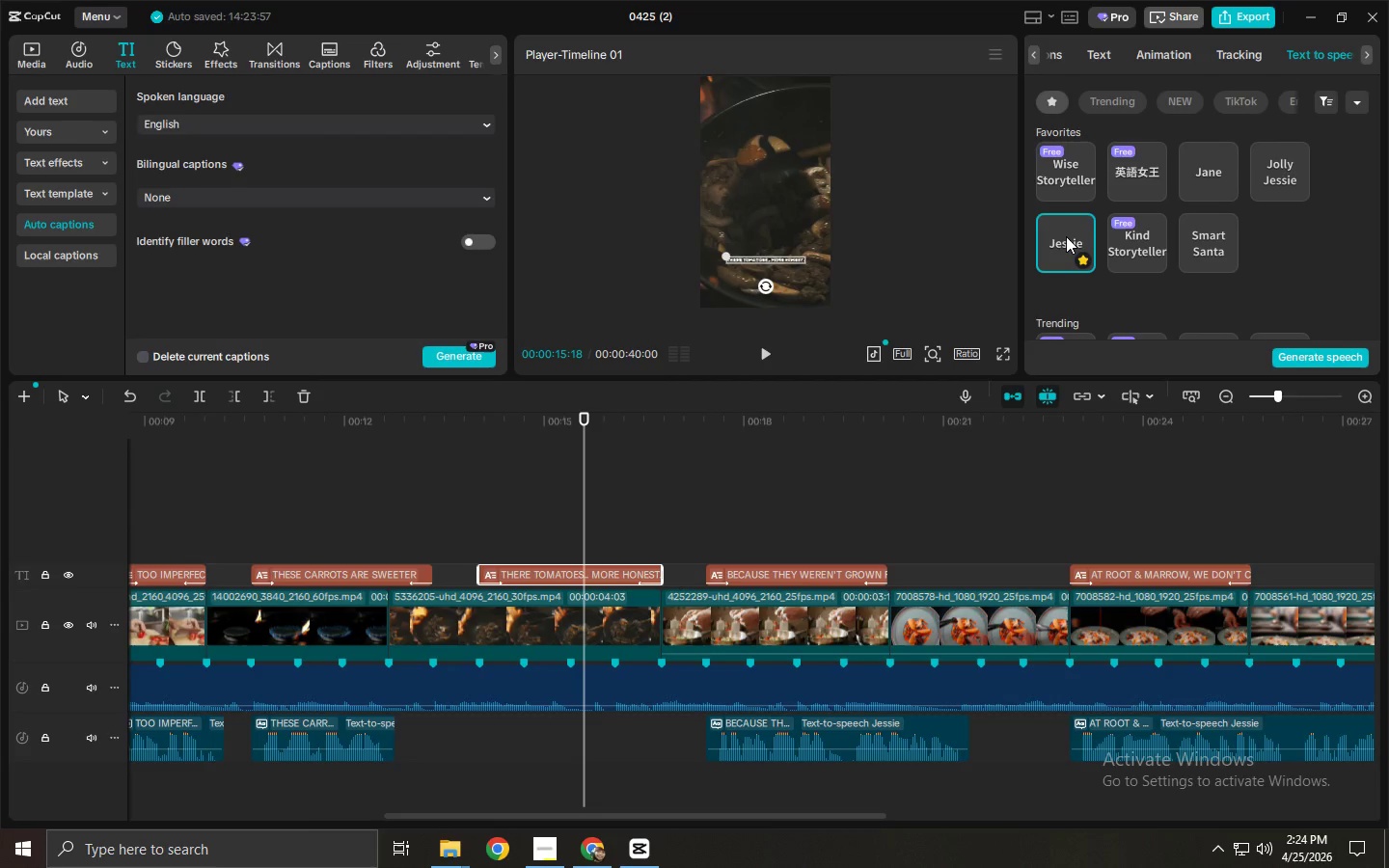 
left_click([1322, 351])
 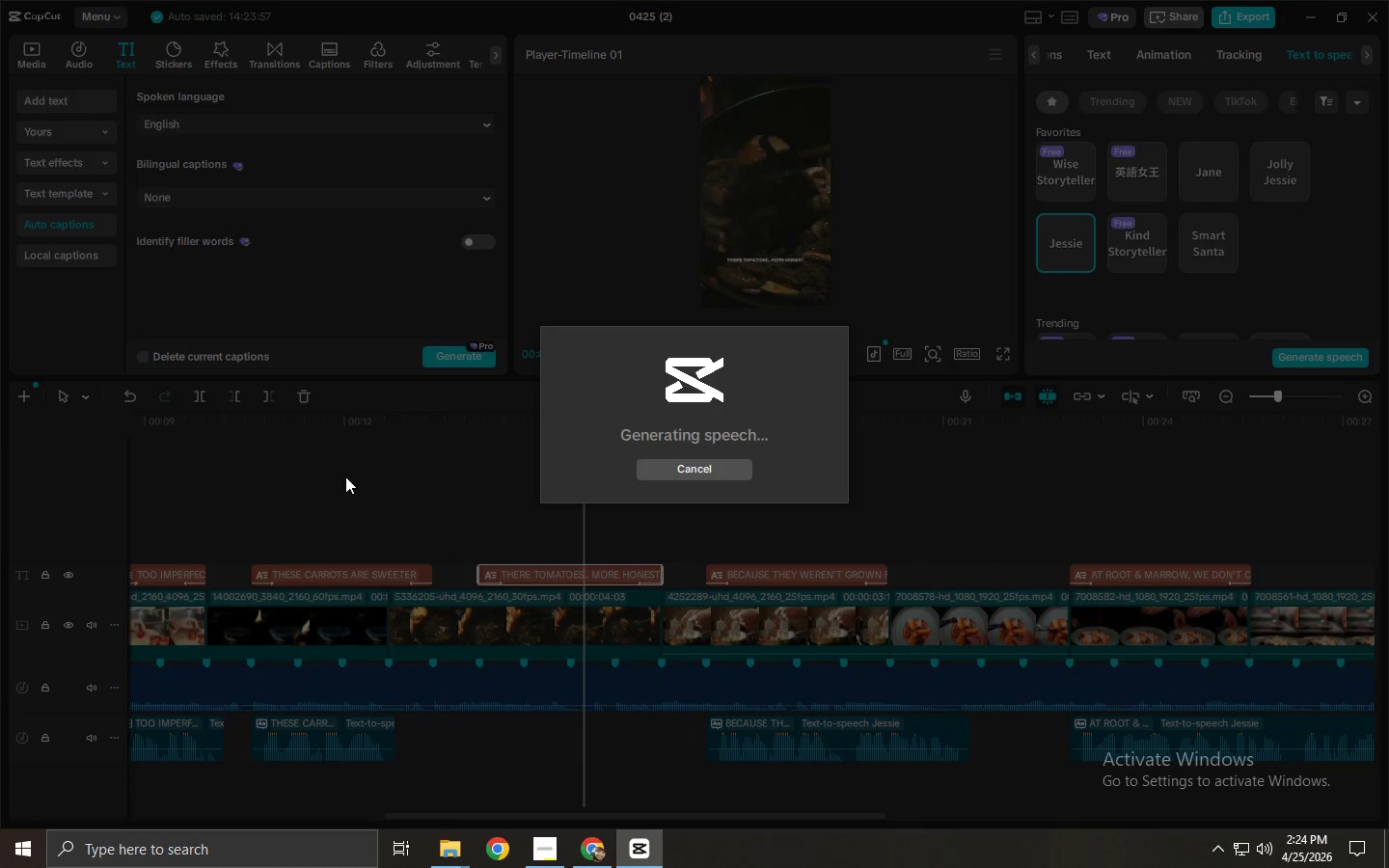 
left_click([417, 448])
 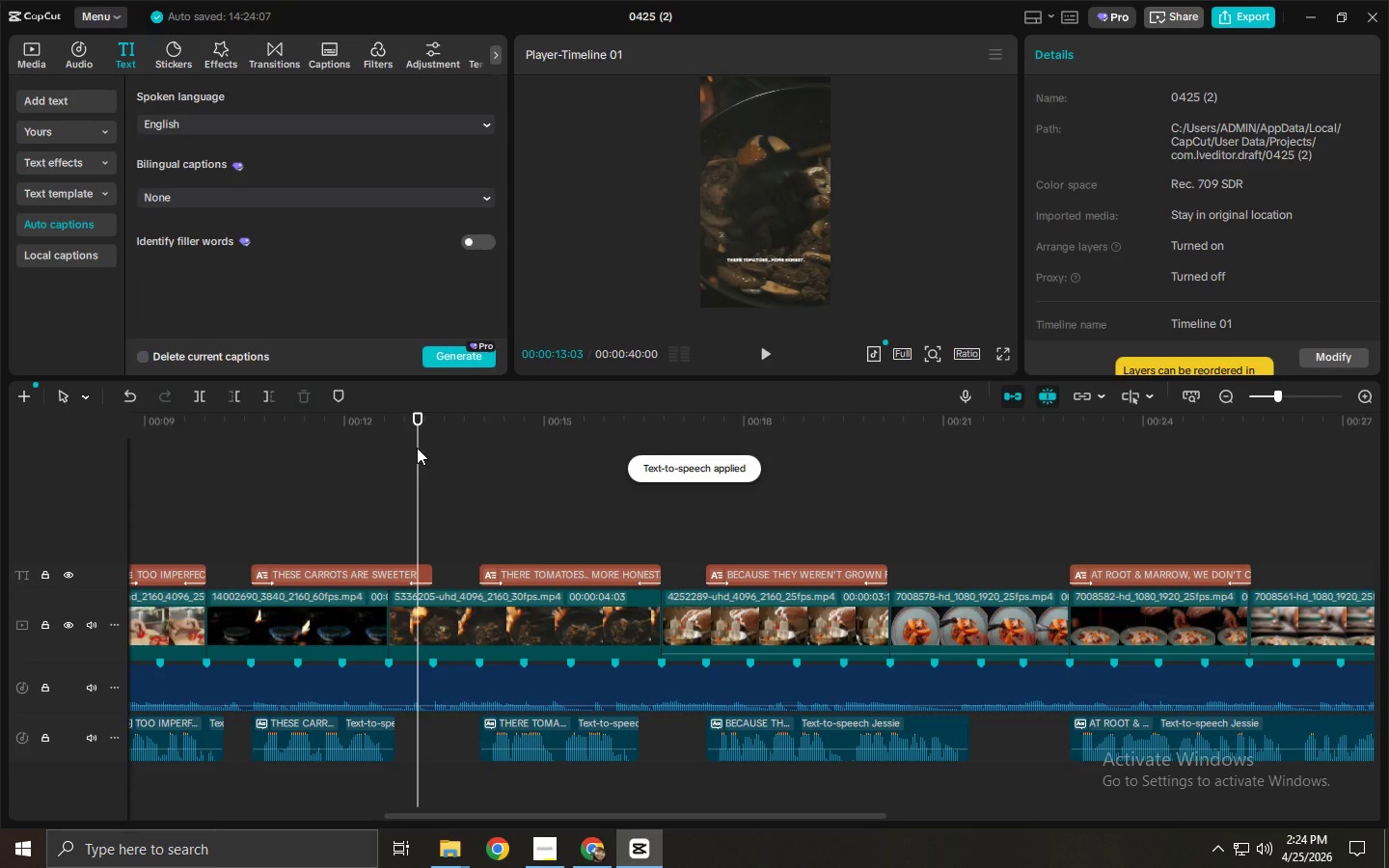 
key(Space)
 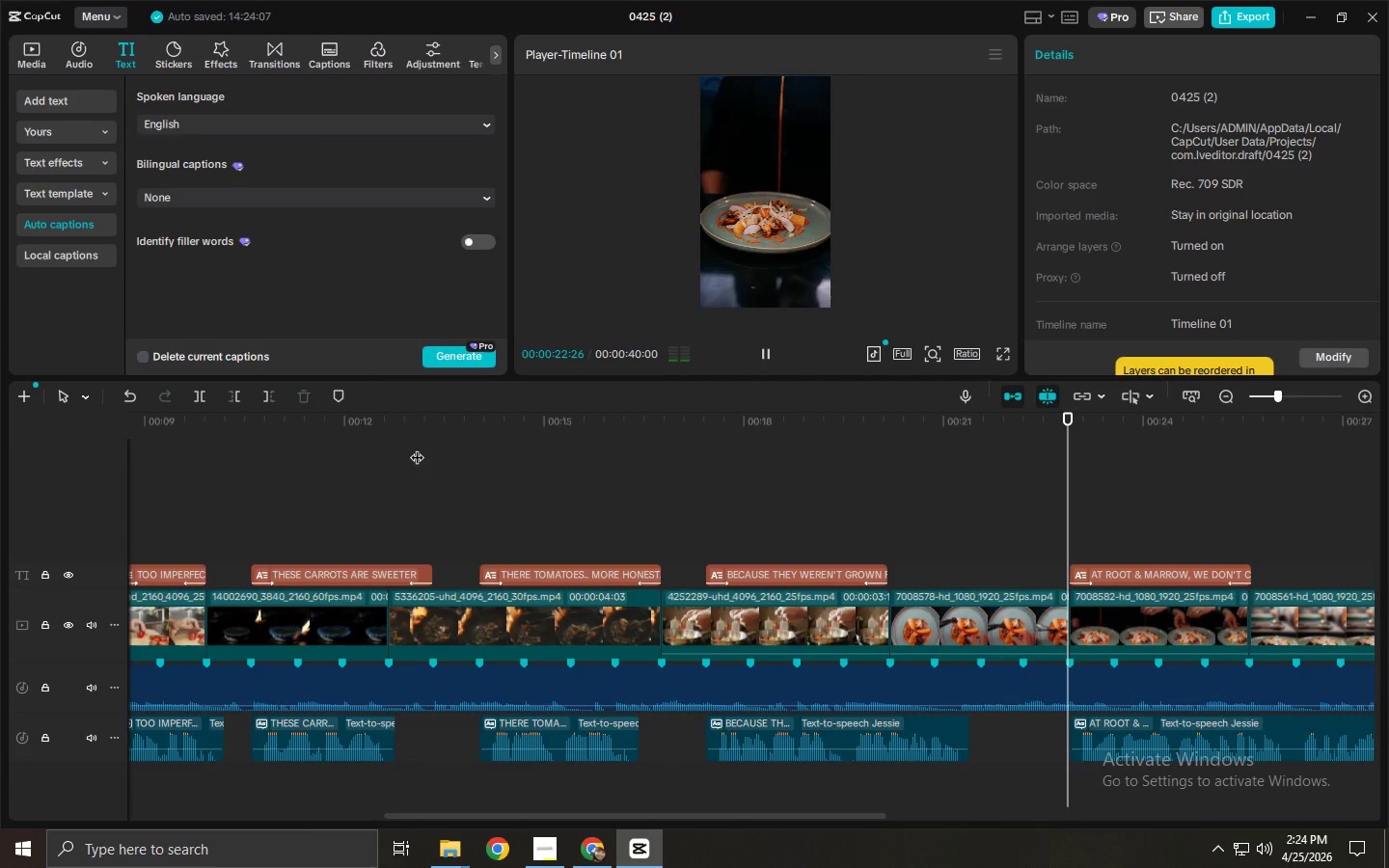 
wait(14.92)
 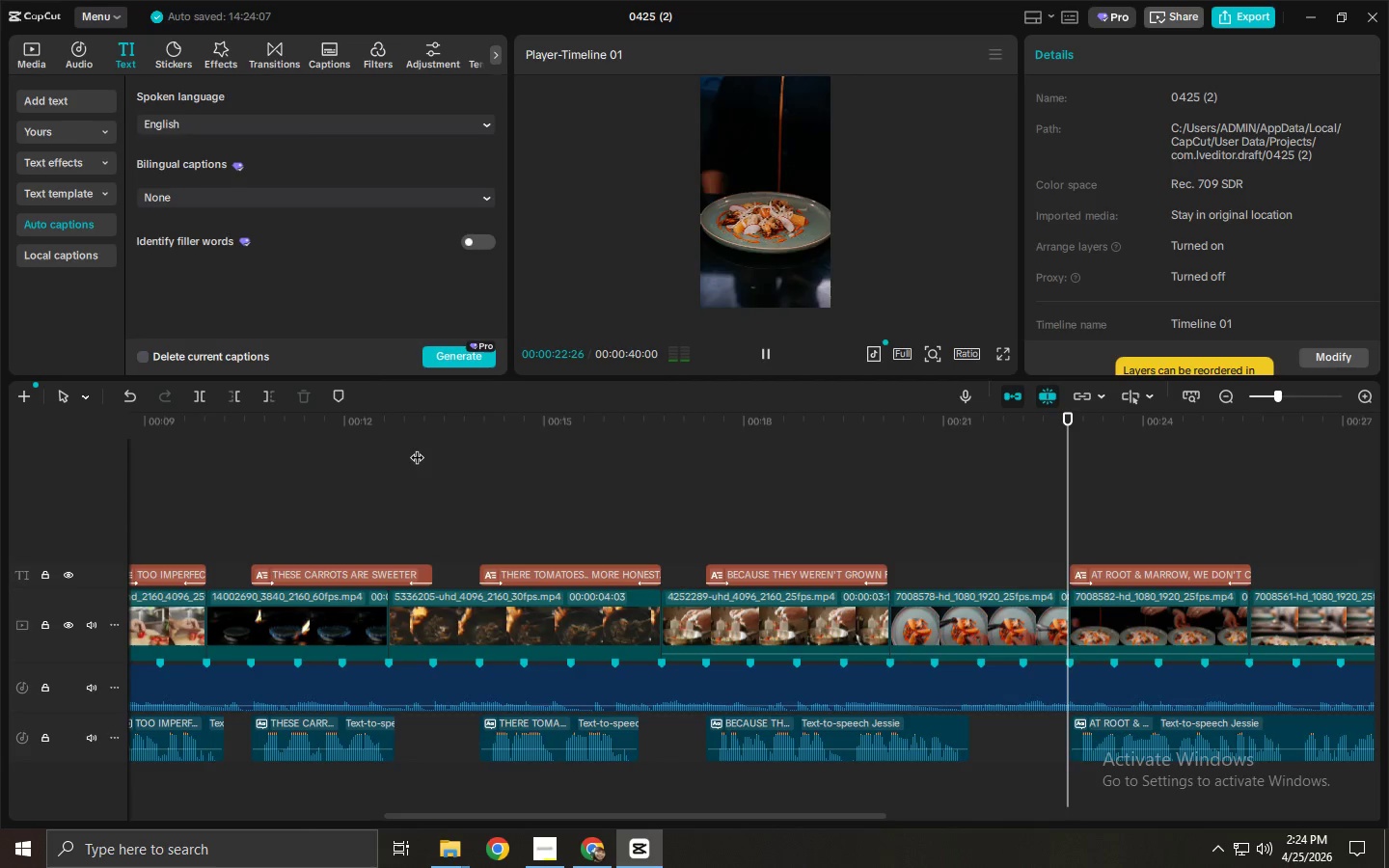 
key(Space)
 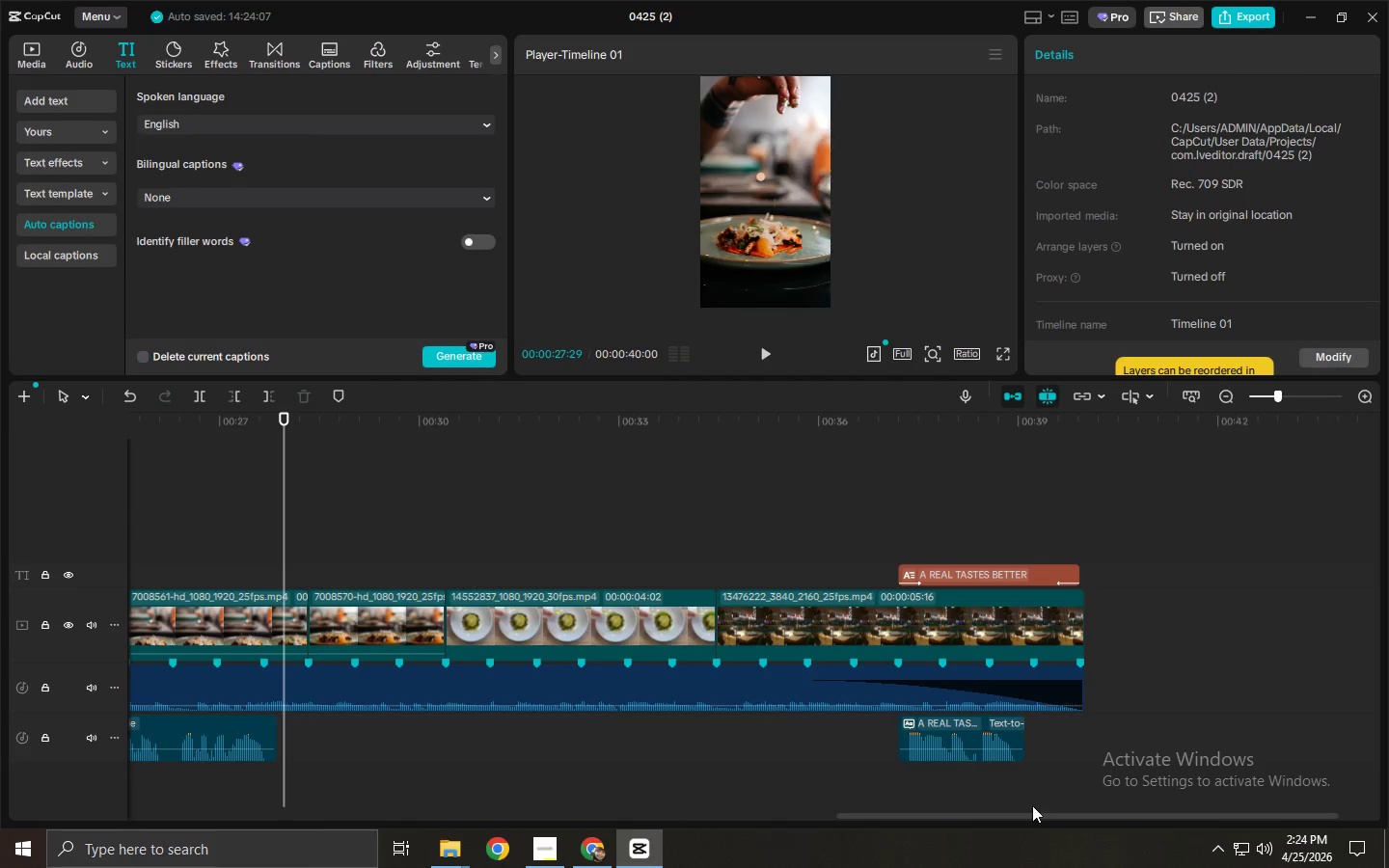 
left_click_drag(start_coordinate=[1030, 816], to_coordinate=[824, 828])
 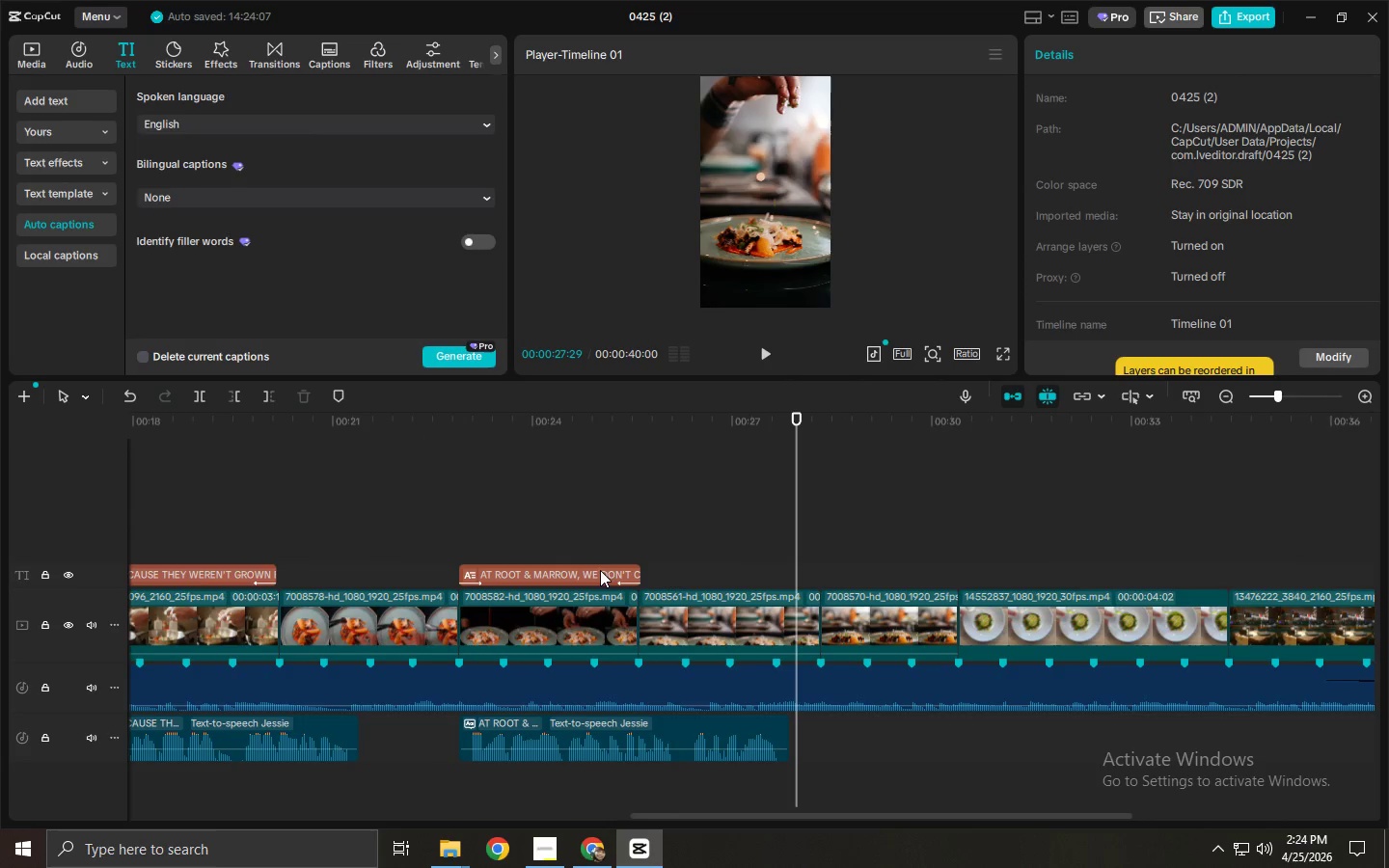 
left_click([598, 569])
 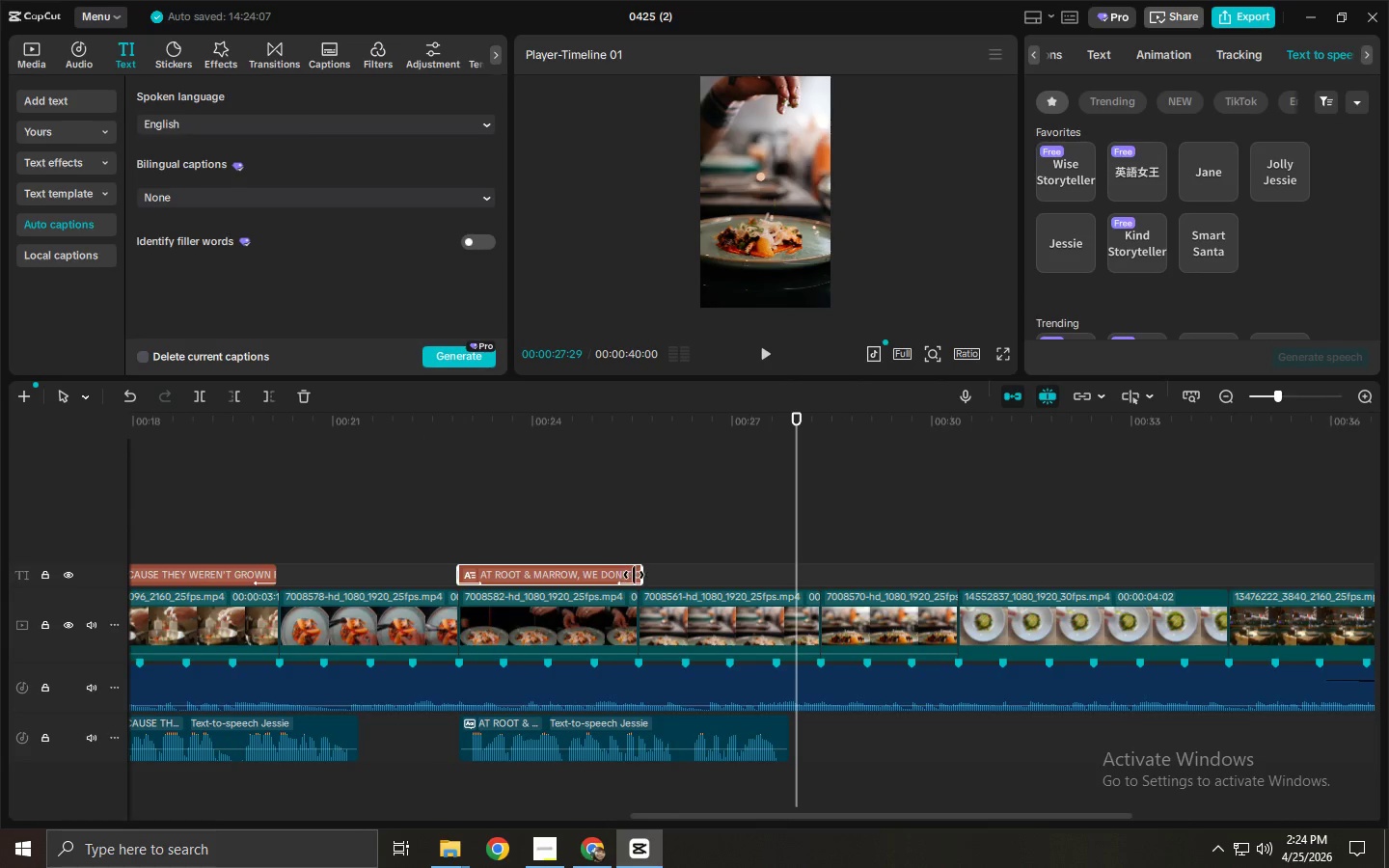 
left_click_drag(start_coordinate=[639, 575], to_coordinate=[788, 590])
 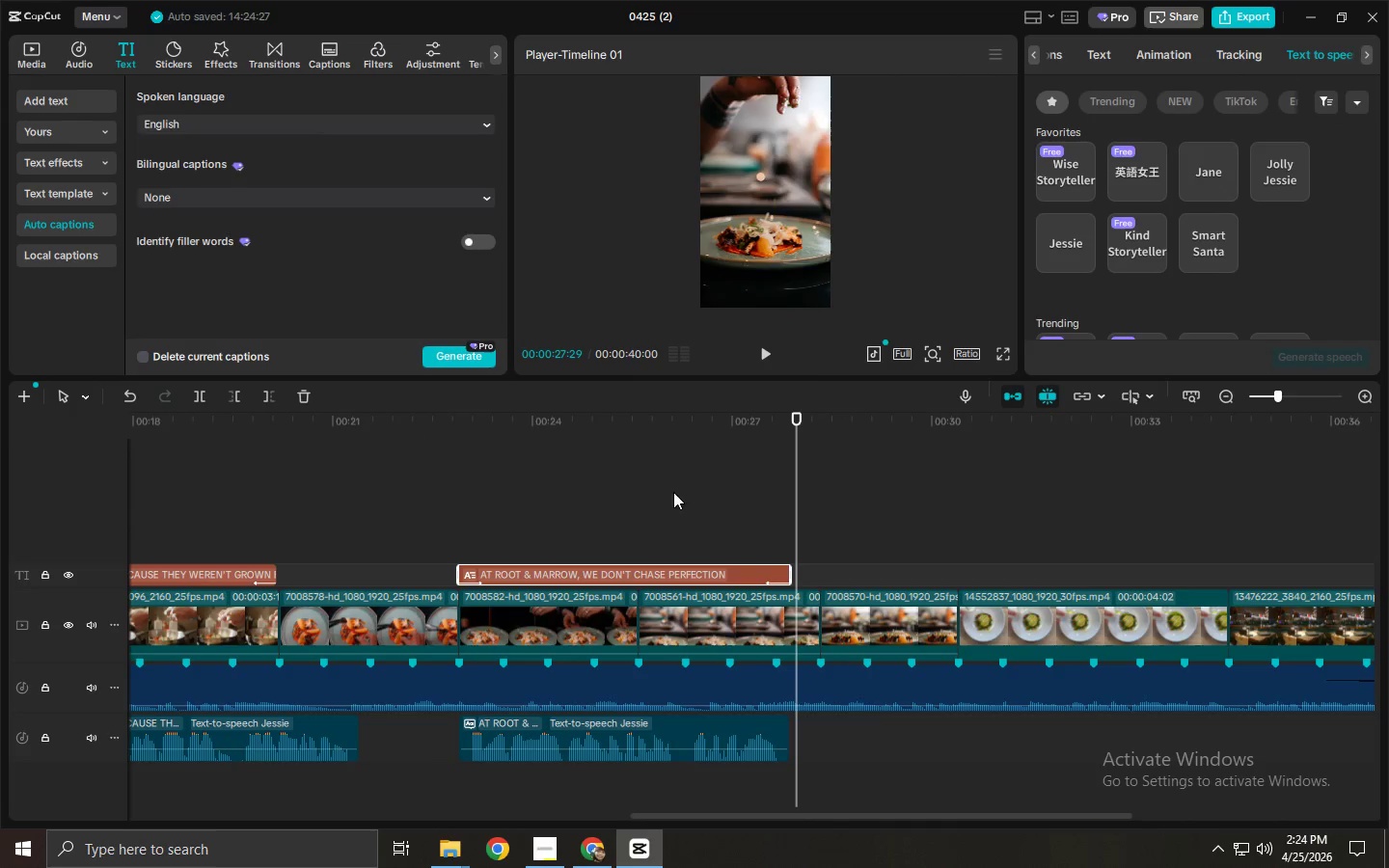 
left_click_drag(start_coordinate=[667, 454], to_coordinate=[667, 440])
 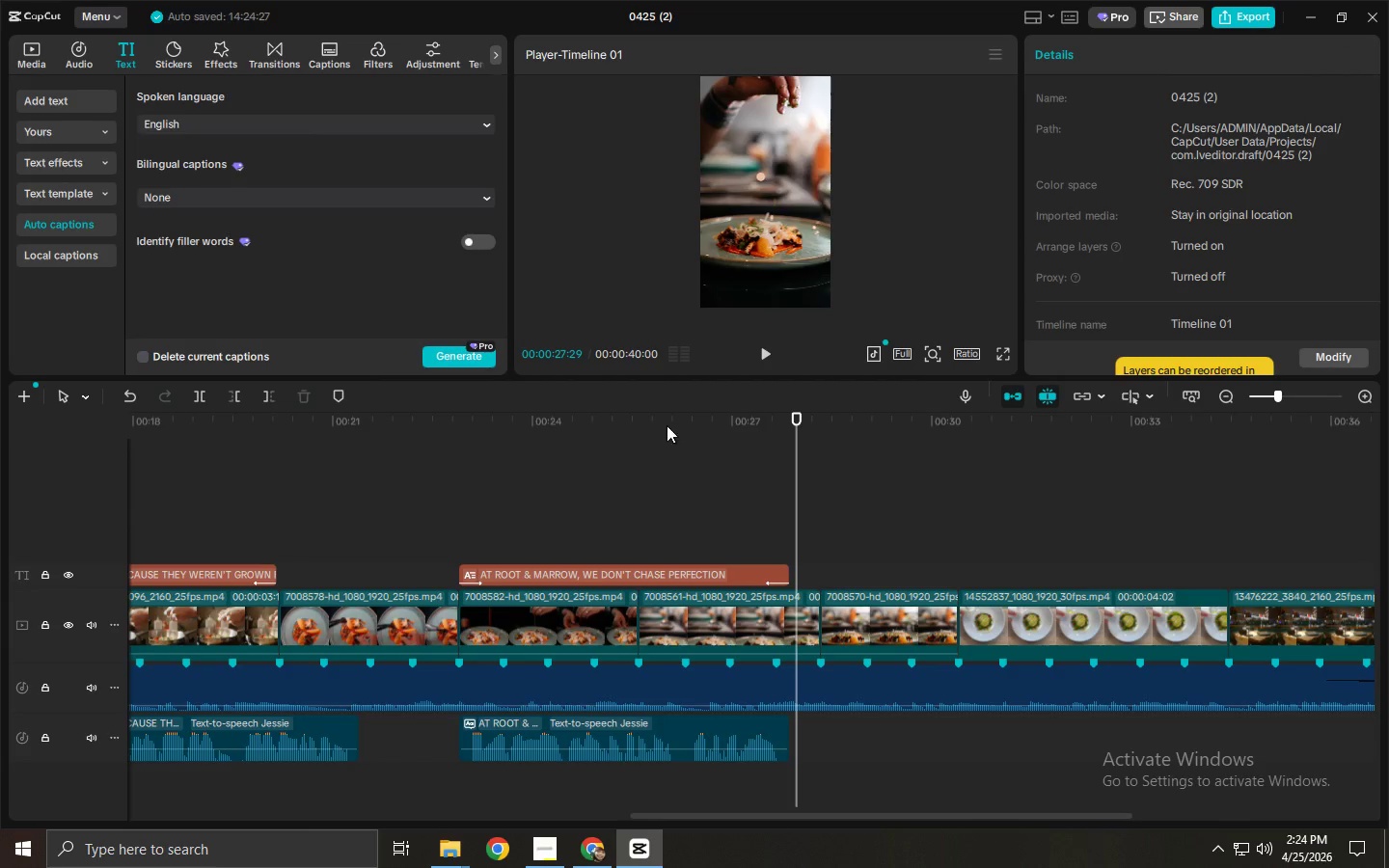 
key(Space)
 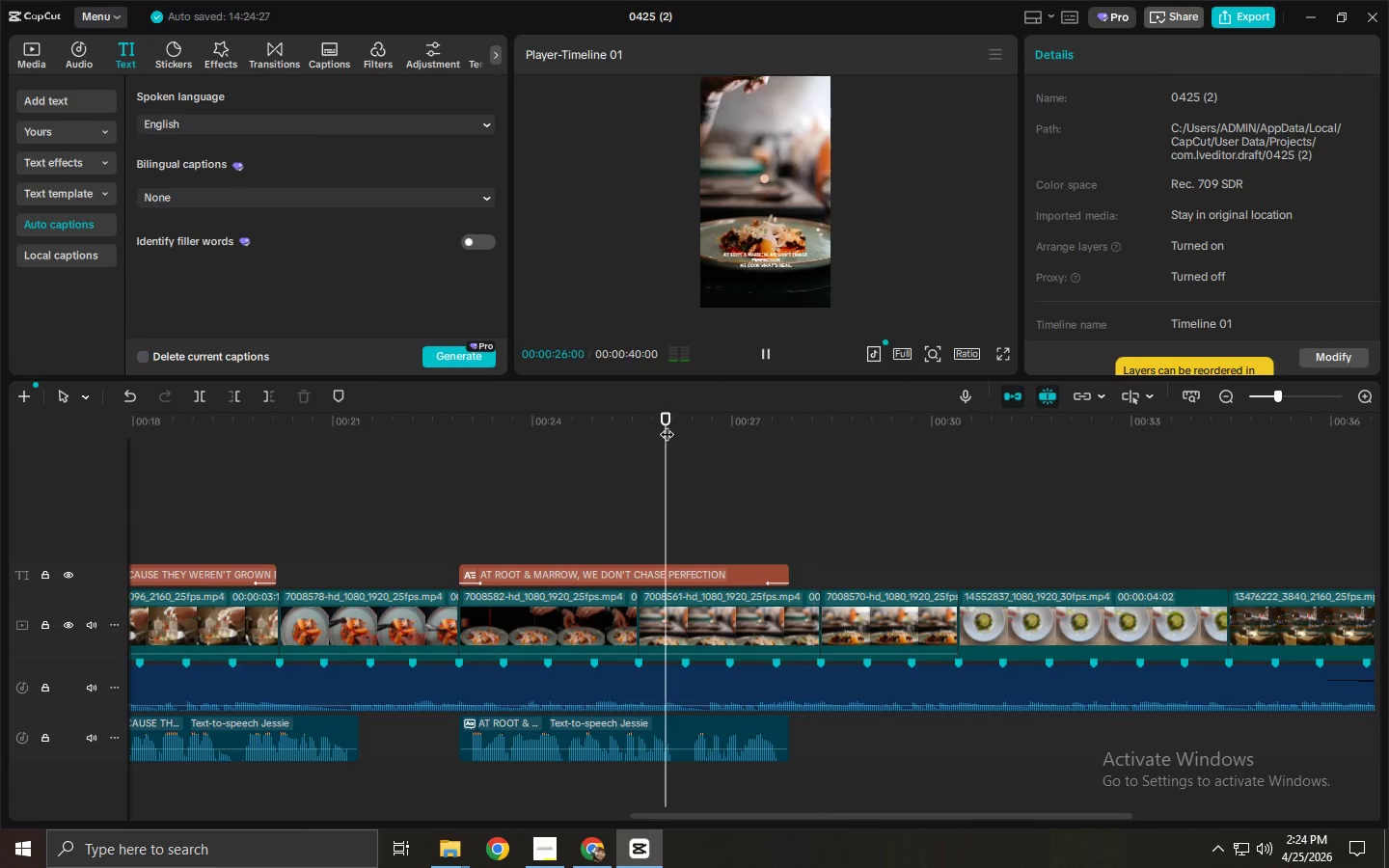 
key(Space)
 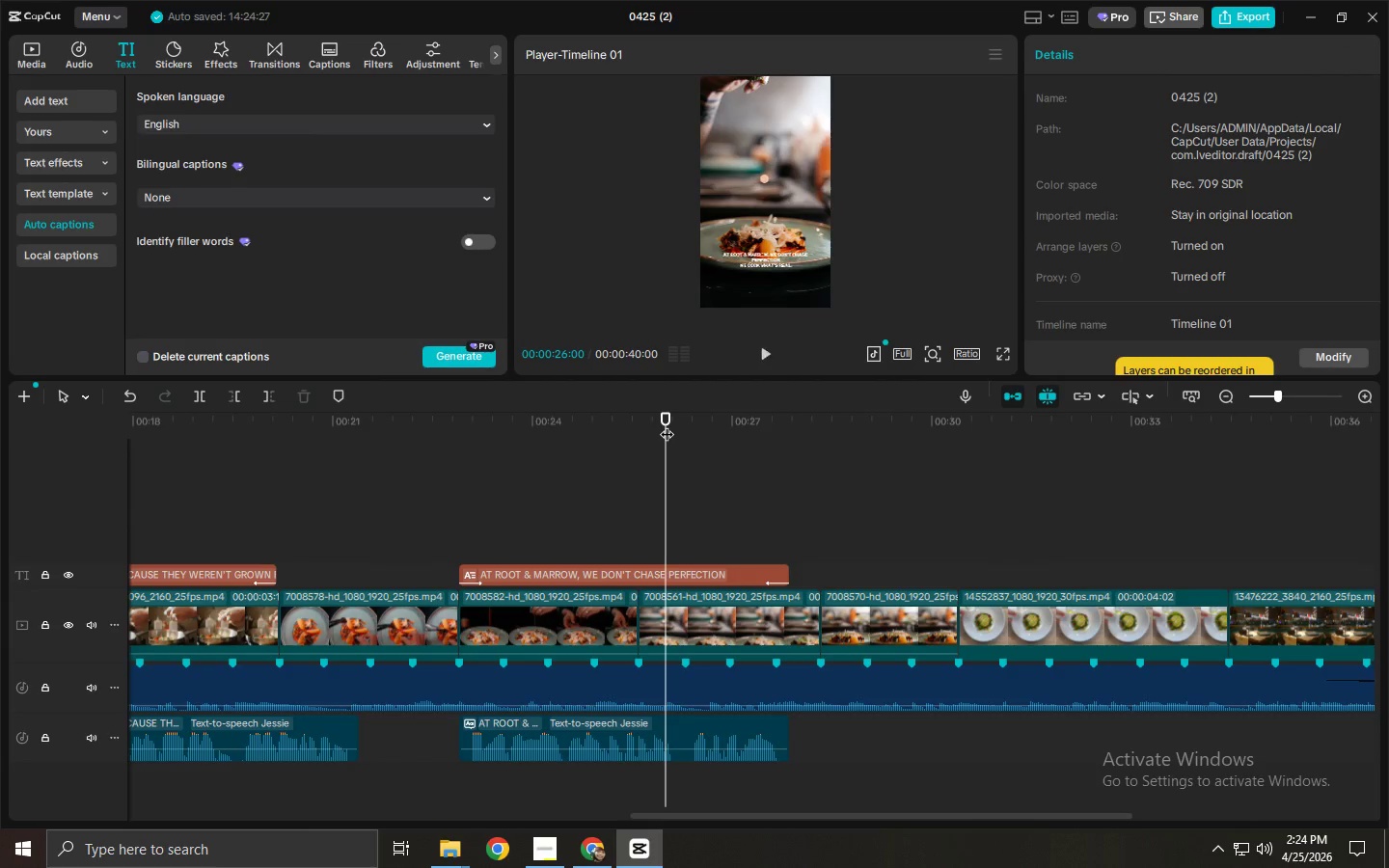 
key(Space)
 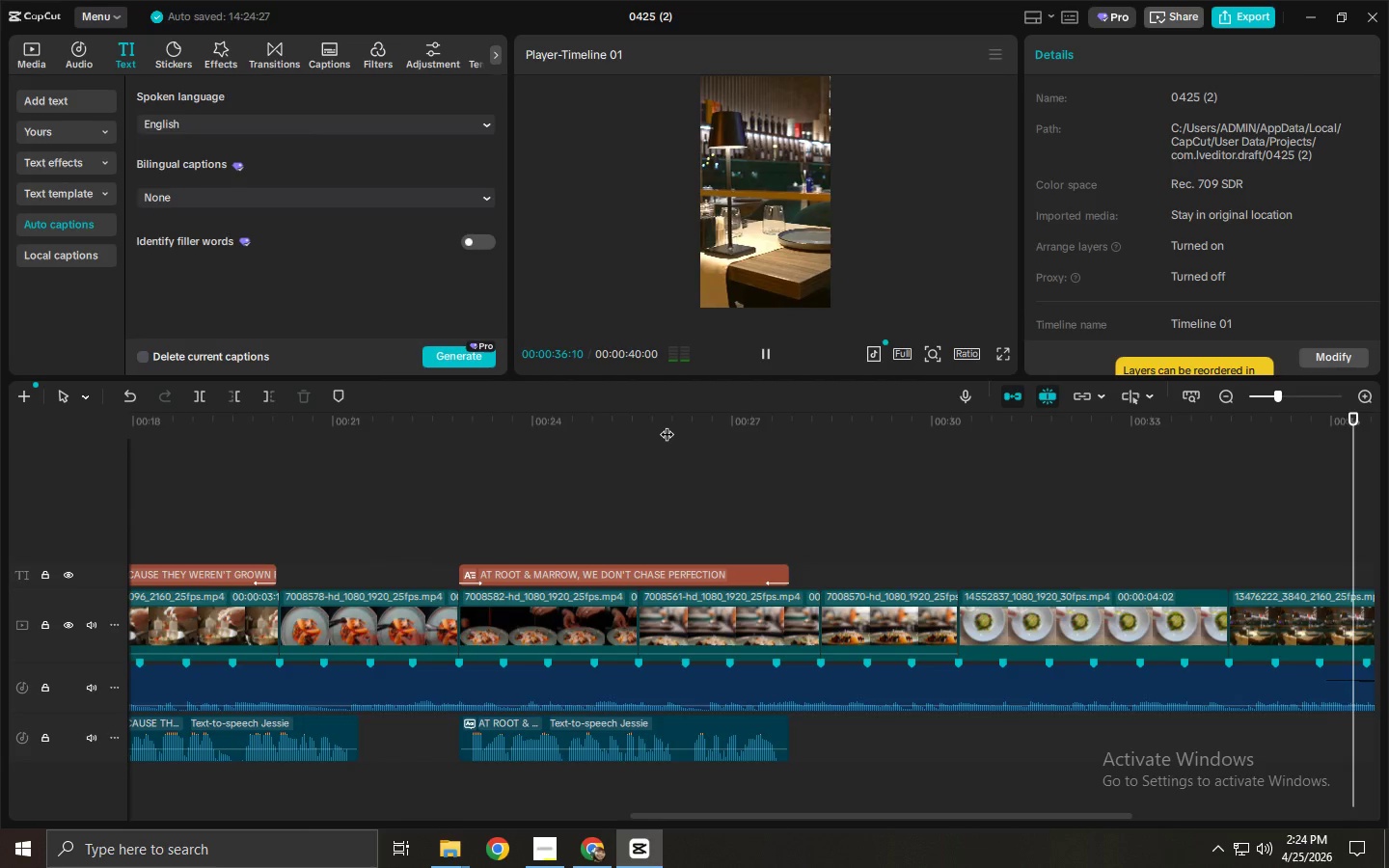 
wait(15.39)
 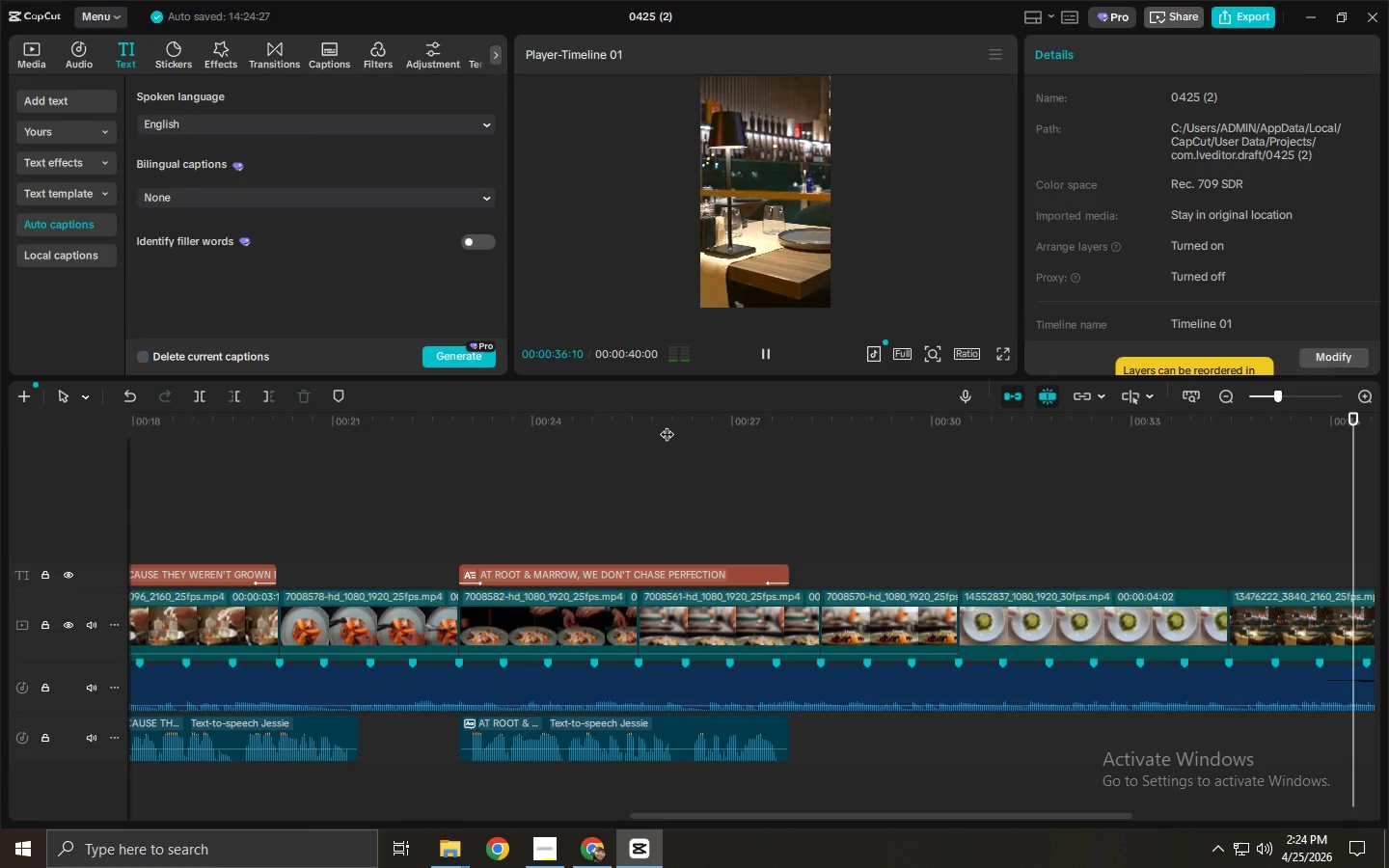 
left_click_drag(start_coordinate=[913, 576], to_coordinate=[723, 569])
 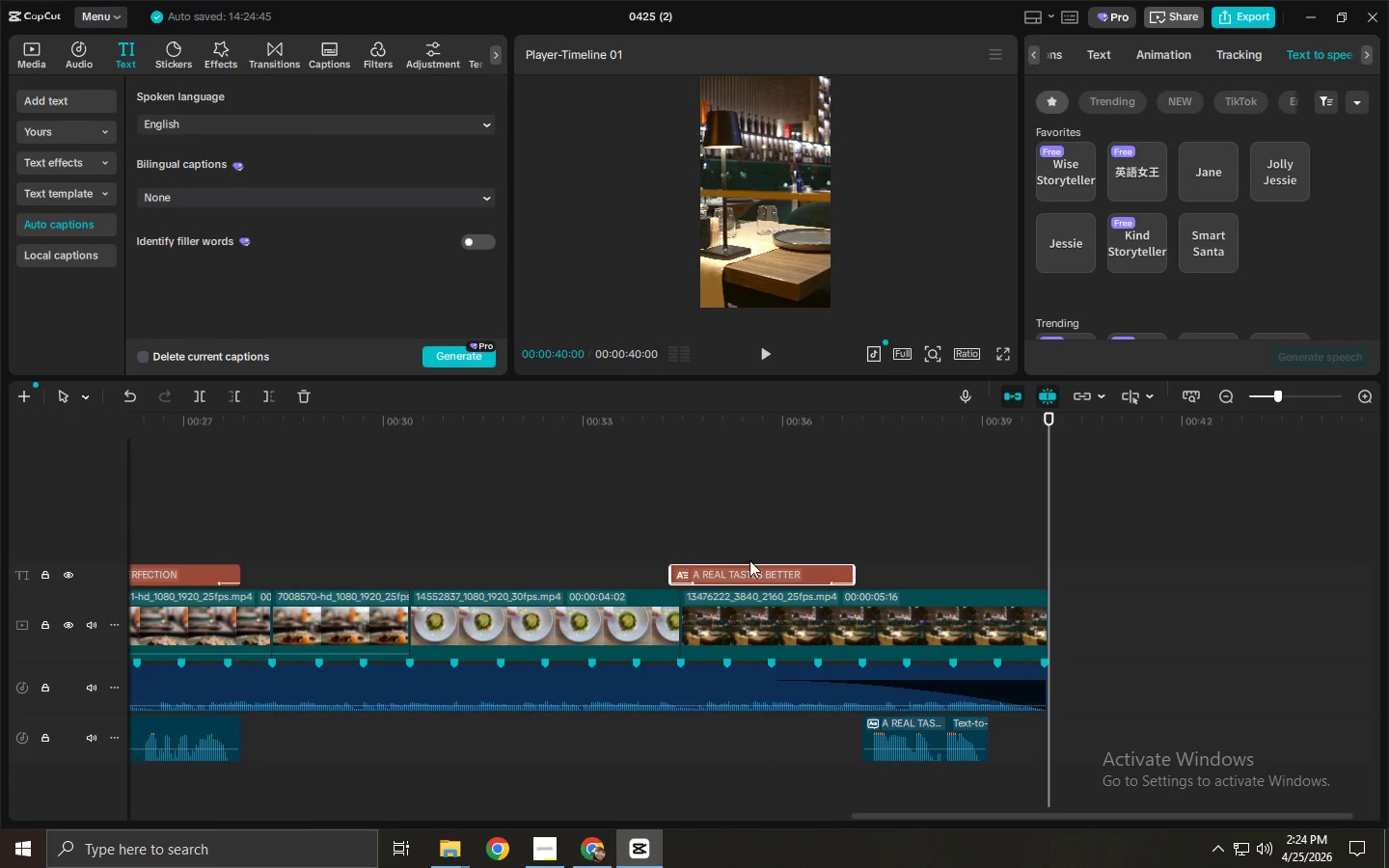 
left_click_drag(start_coordinate=[747, 558], to_coordinate=[763, 558])
 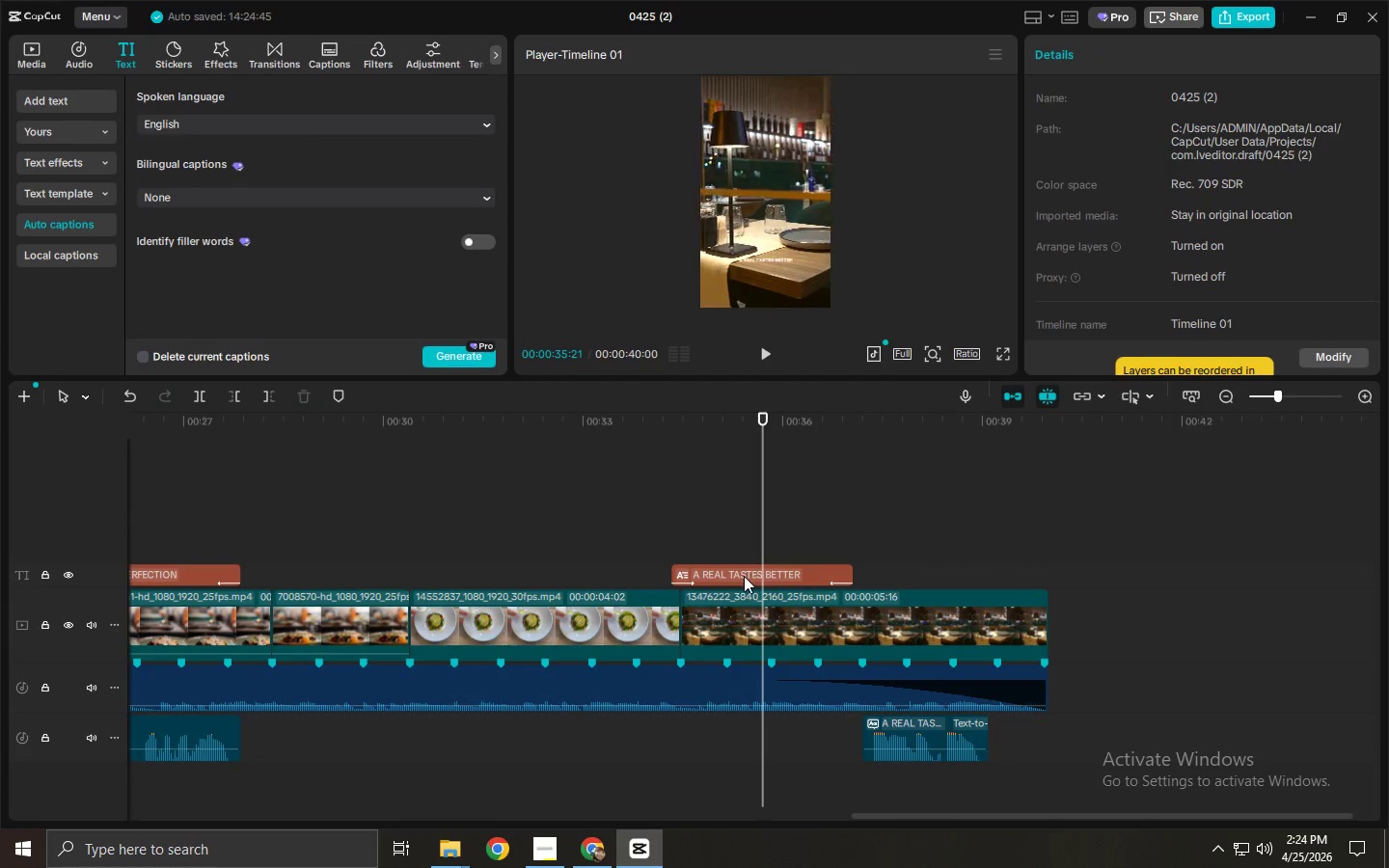 
left_click_drag(start_coordinate=[744, 578], to_coordinate=[485, 578])
 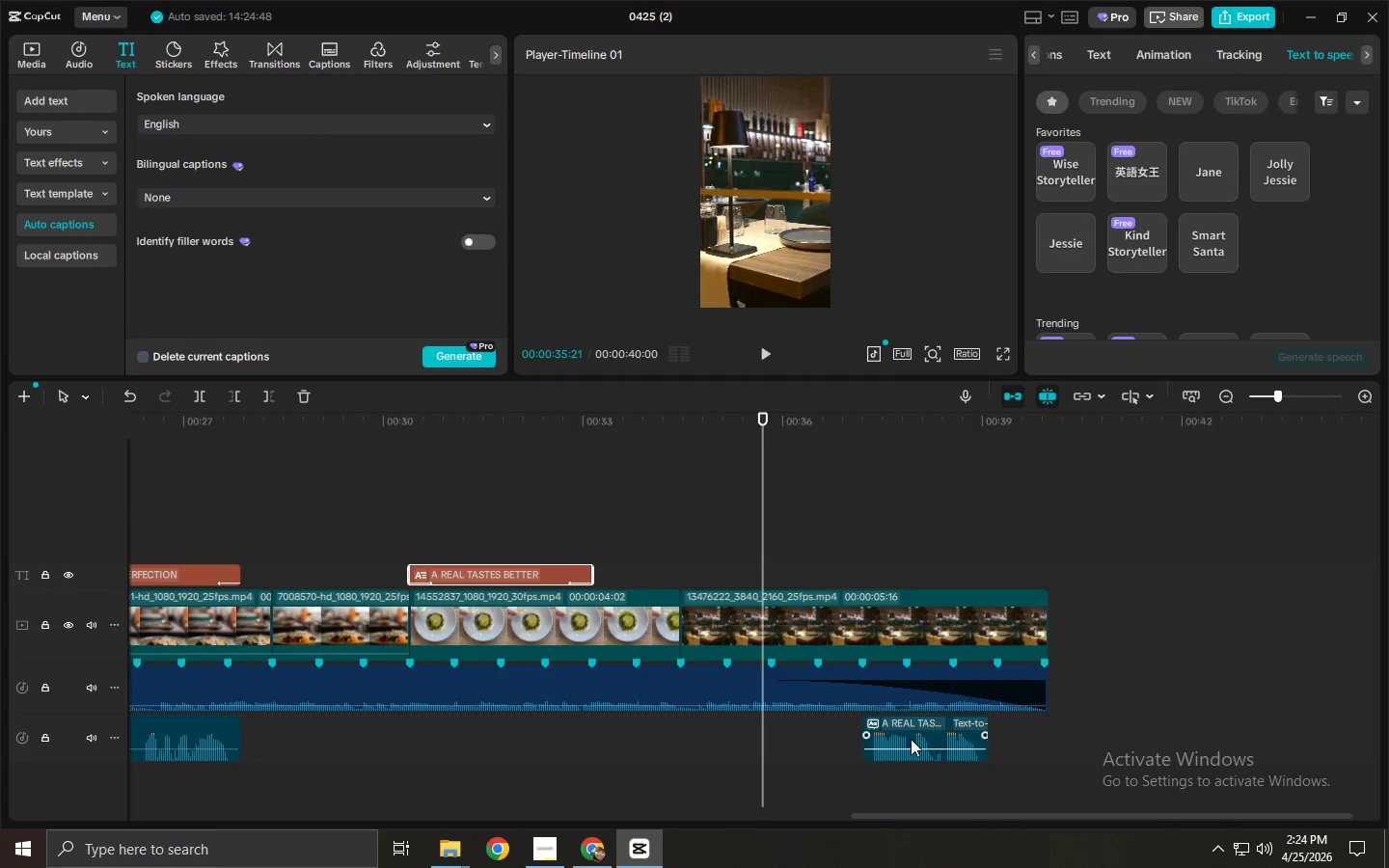 
left_click_drag(start_coordinate=[917, 736], to_coordinate=[465, 724])
 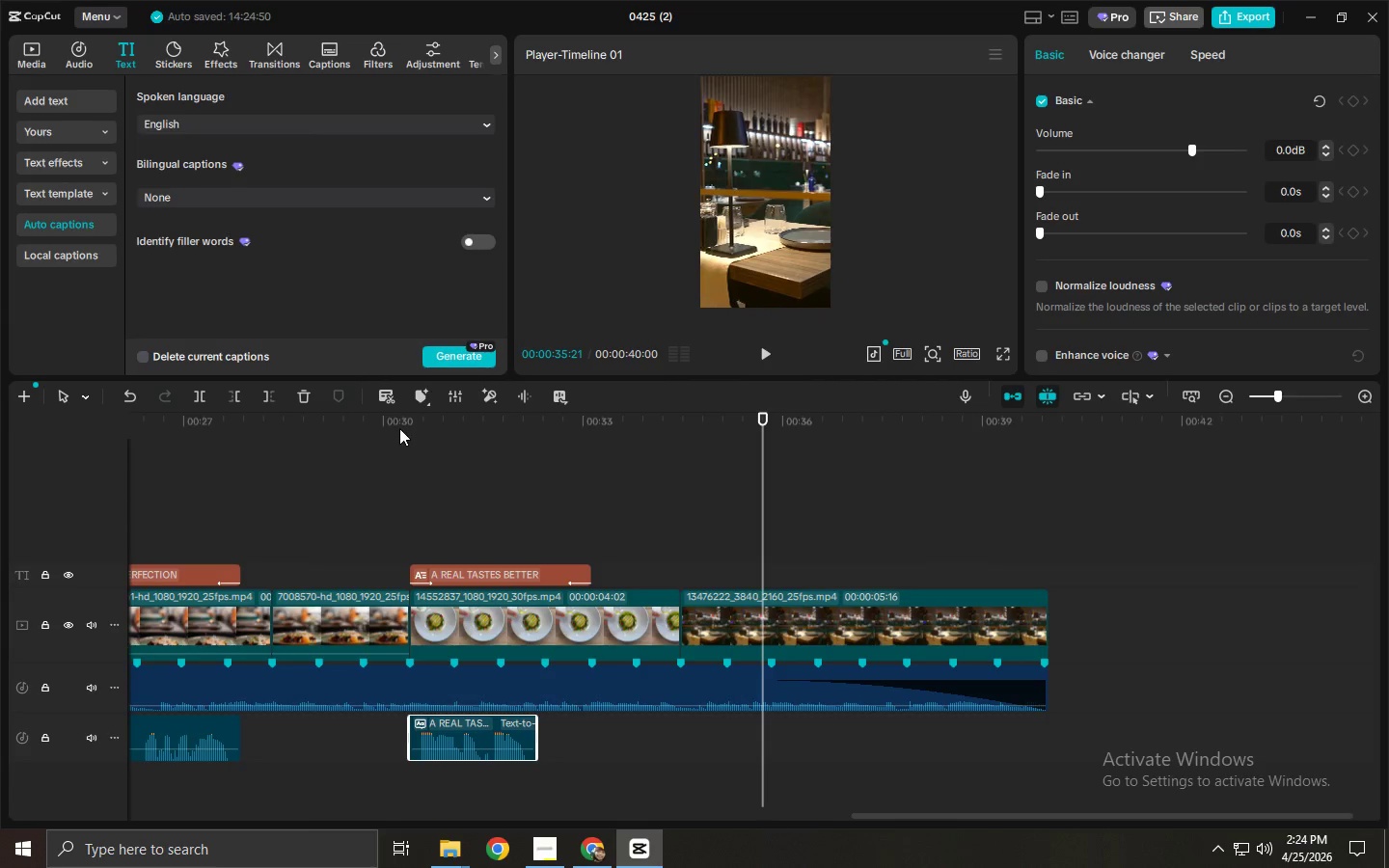 
left_click_drag(start_coordinate=[389, 424], to_coordinate=[383, 425])
 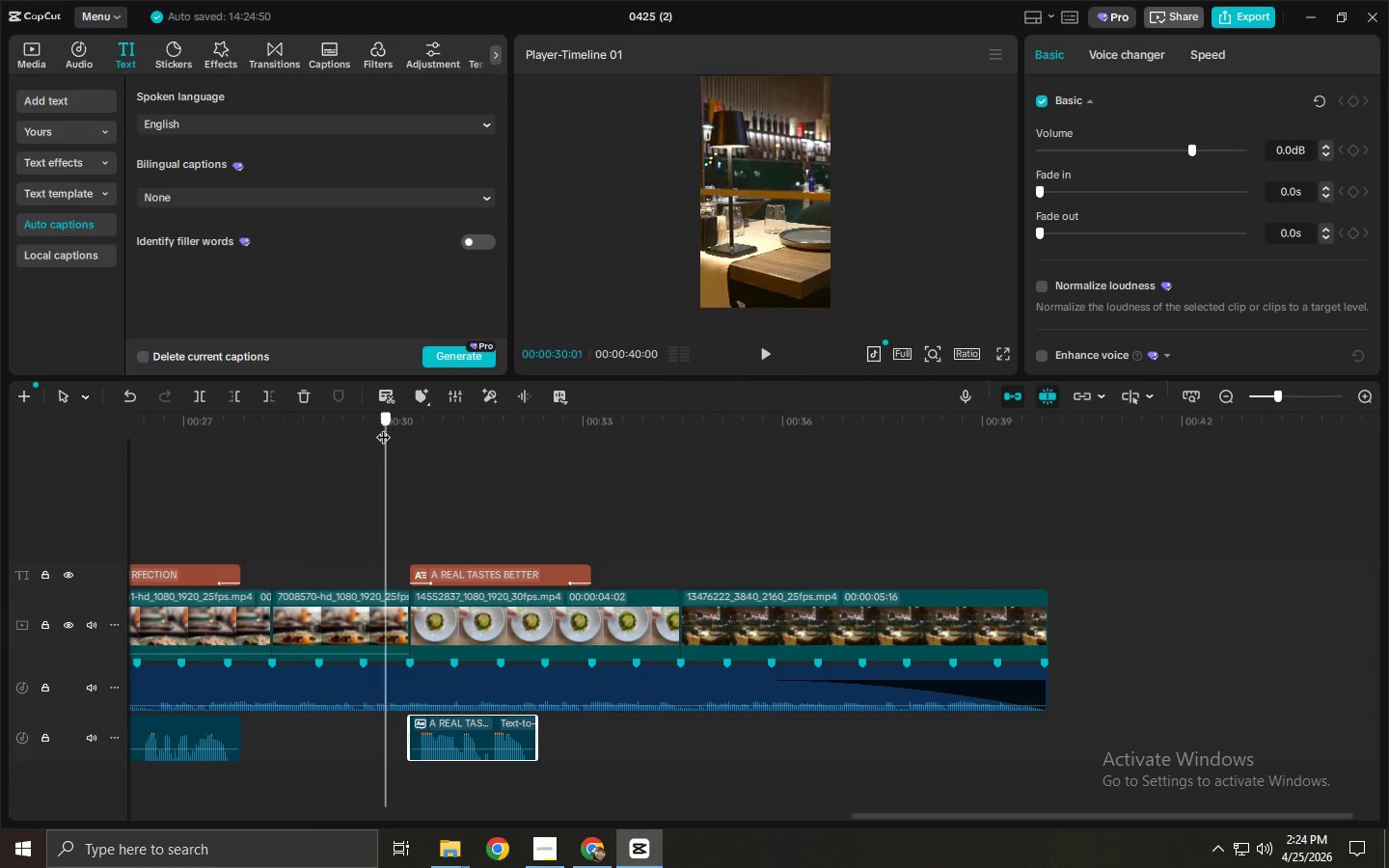 
key(Space)
 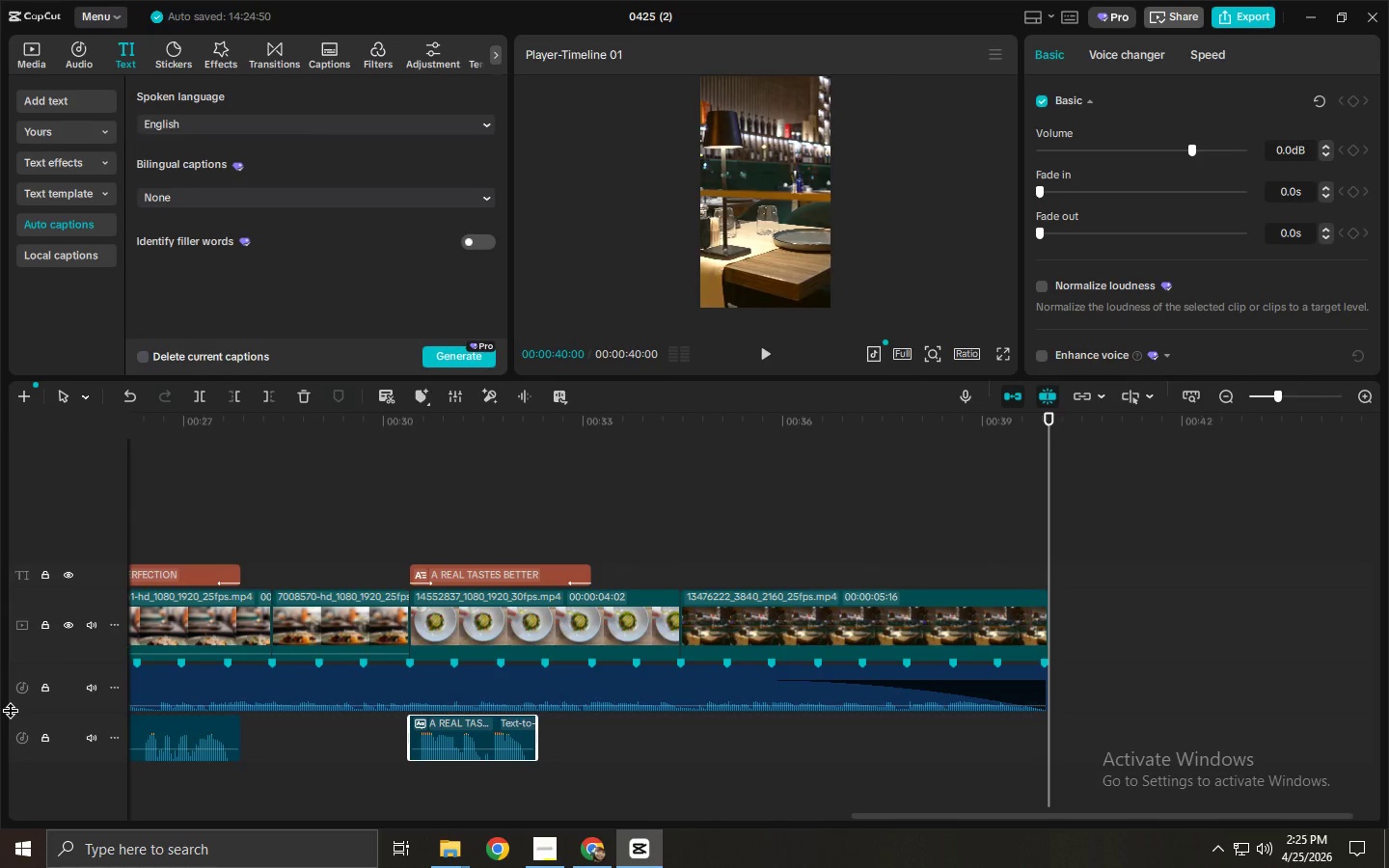 
wait(20.14)
 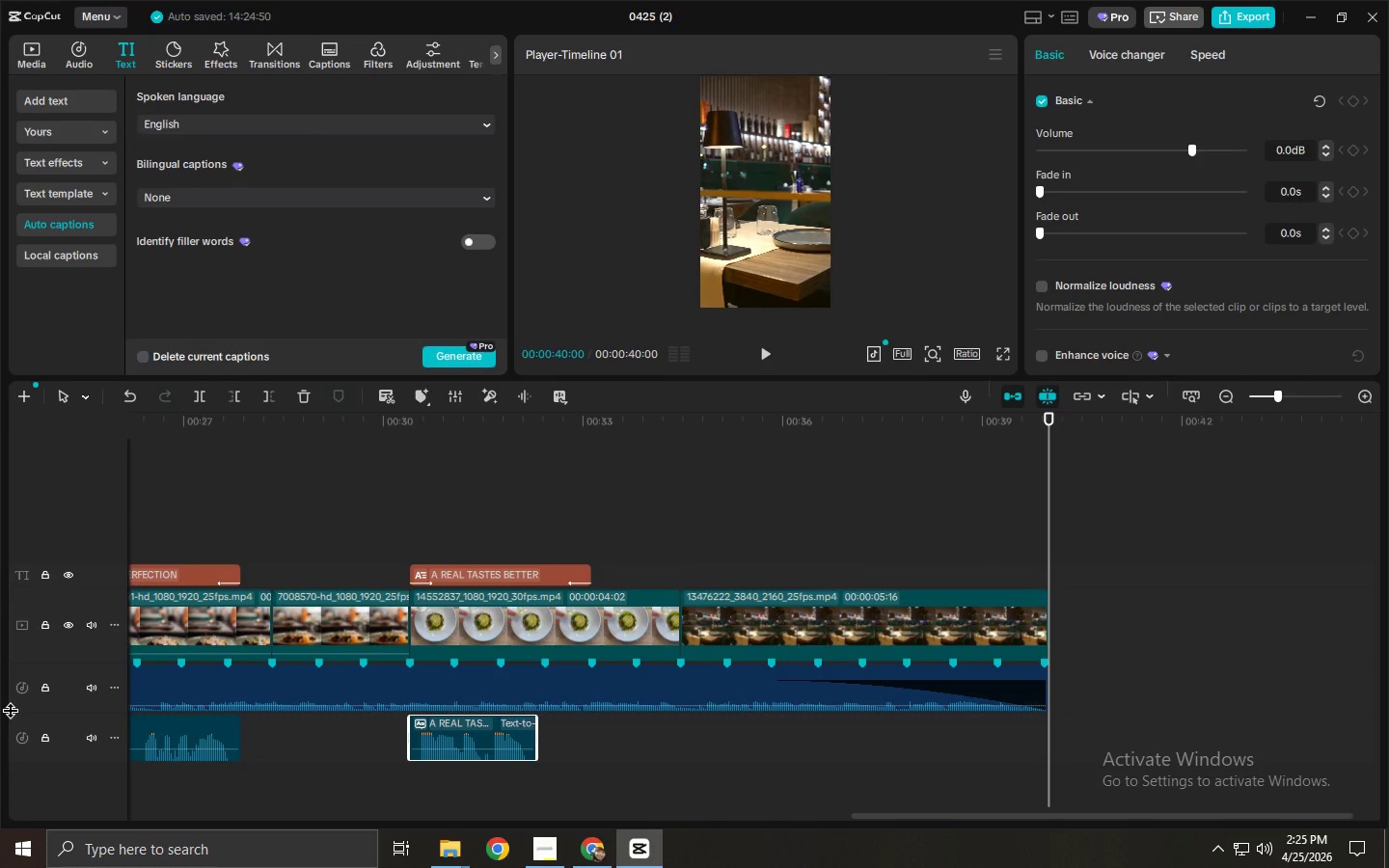 
left_click([541, 862])